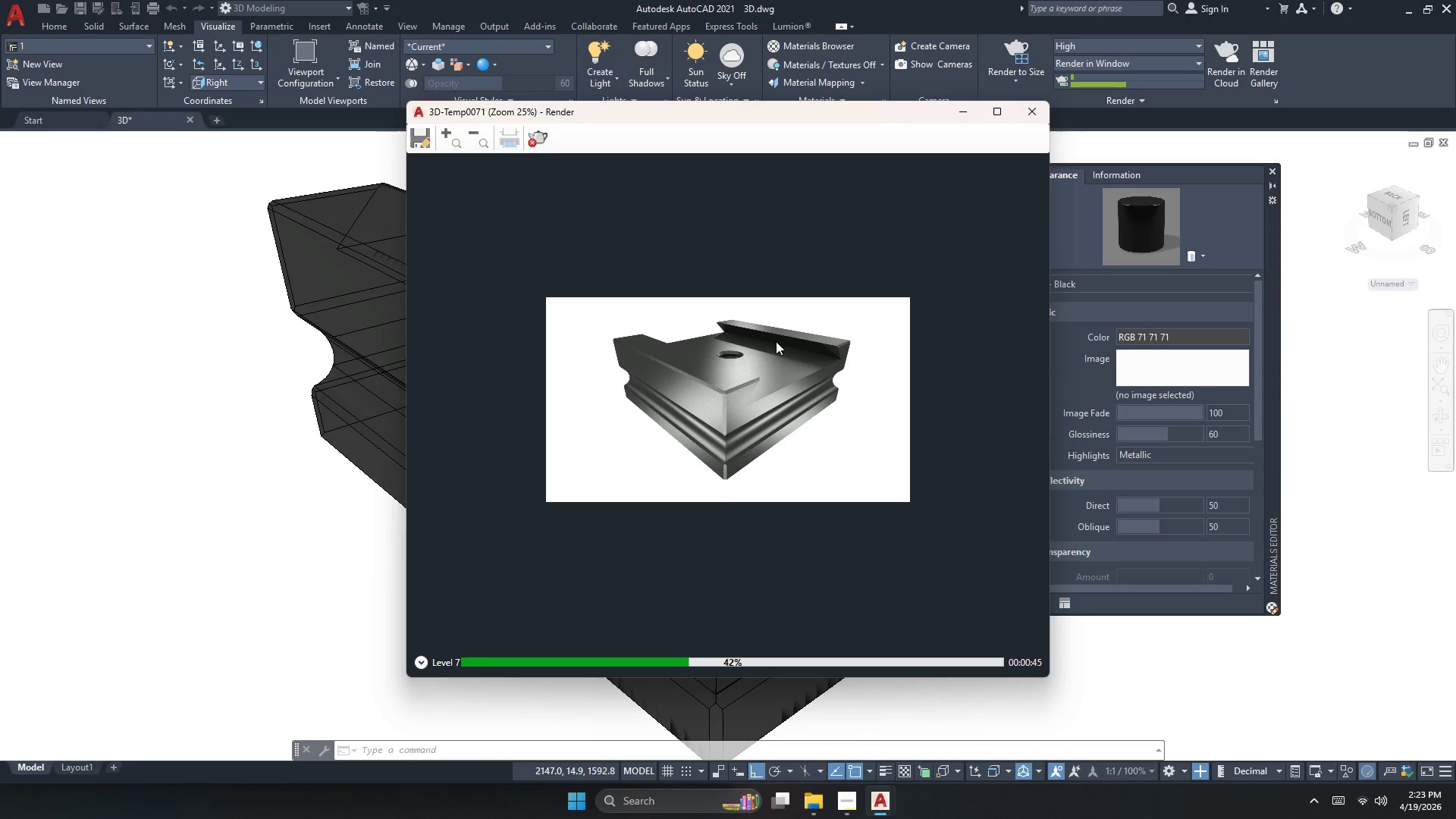 
scroll: coordinate [762, 383], scroll_direction: up, amount: 1.0
 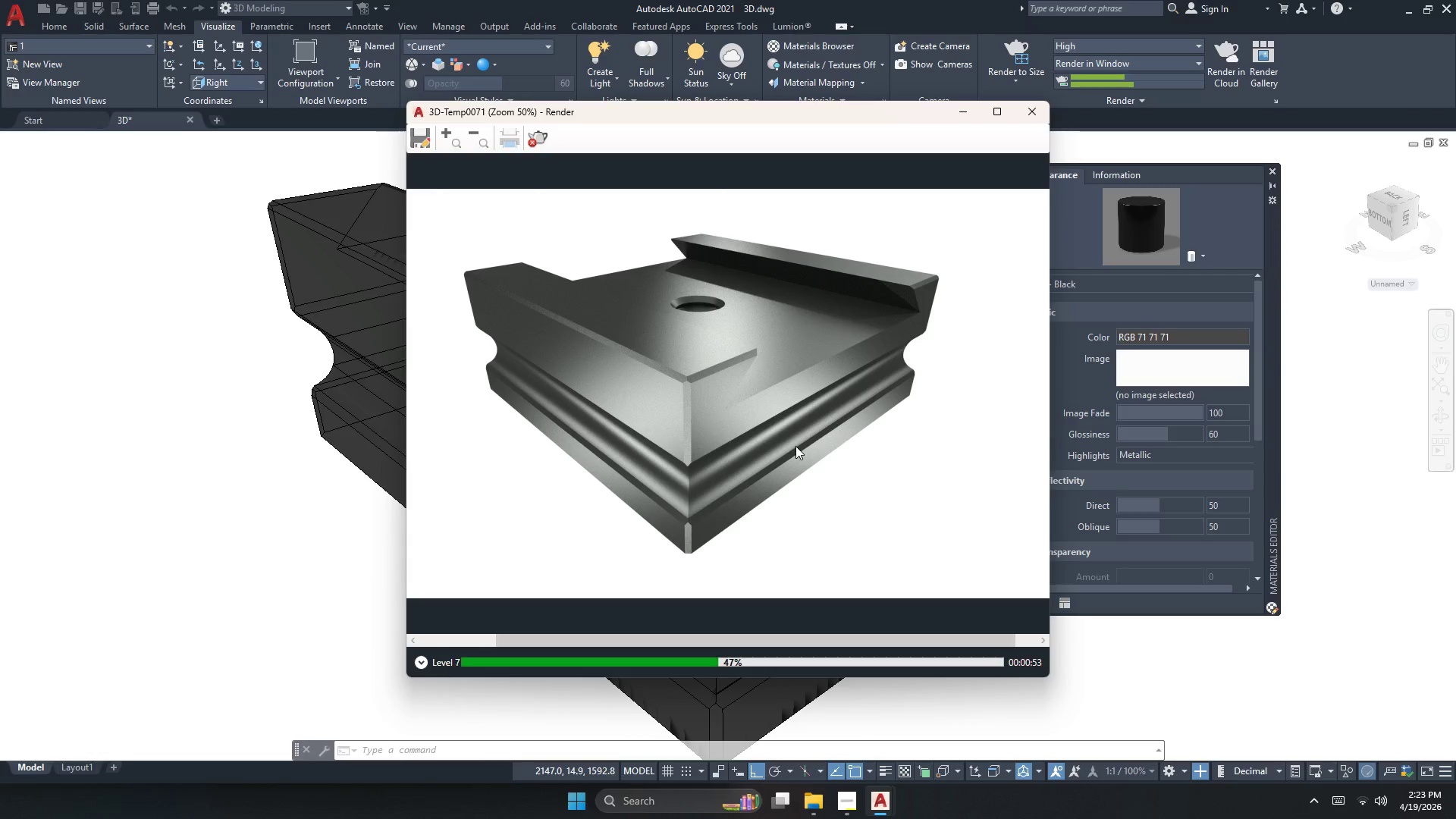 
scroll: coordinate [795, 446], scroll_direction: down, amount: 1.0
 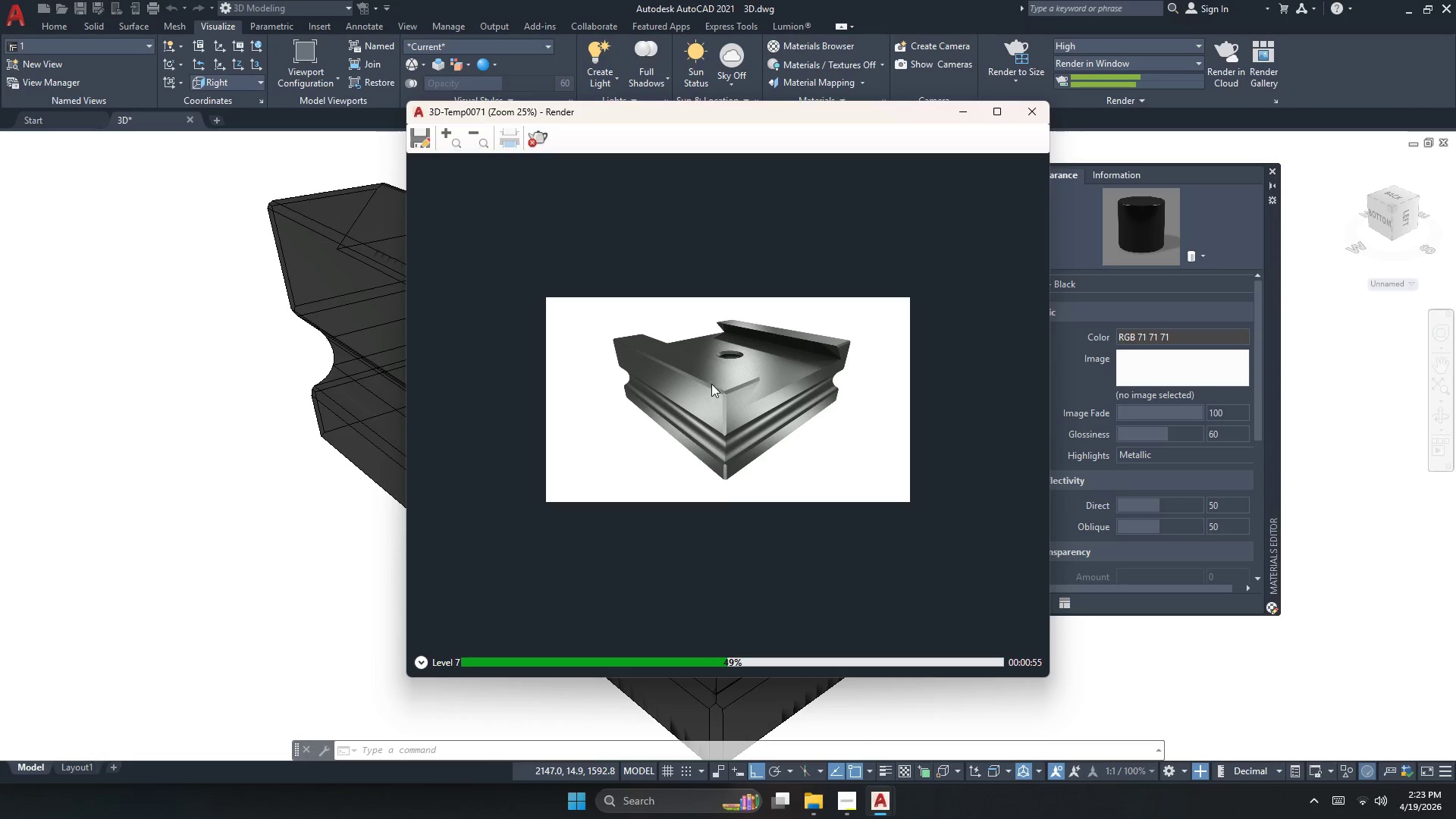 
scroll: coordinate [746, 387], scroll_direction: up, amount: 2.0
 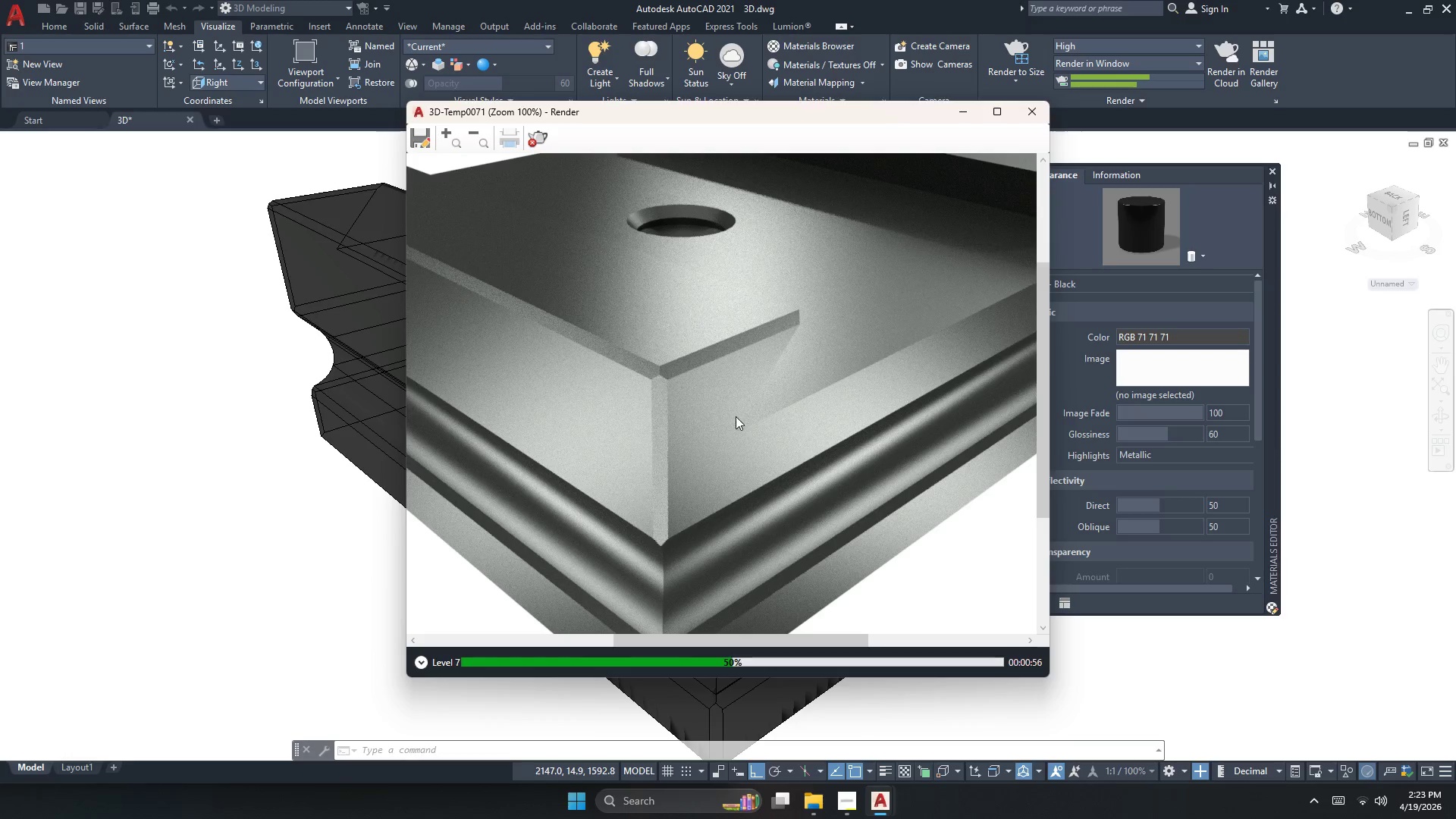 
scroll: coordinate [736, 416], scroll_direction: down, amount: 1.0
 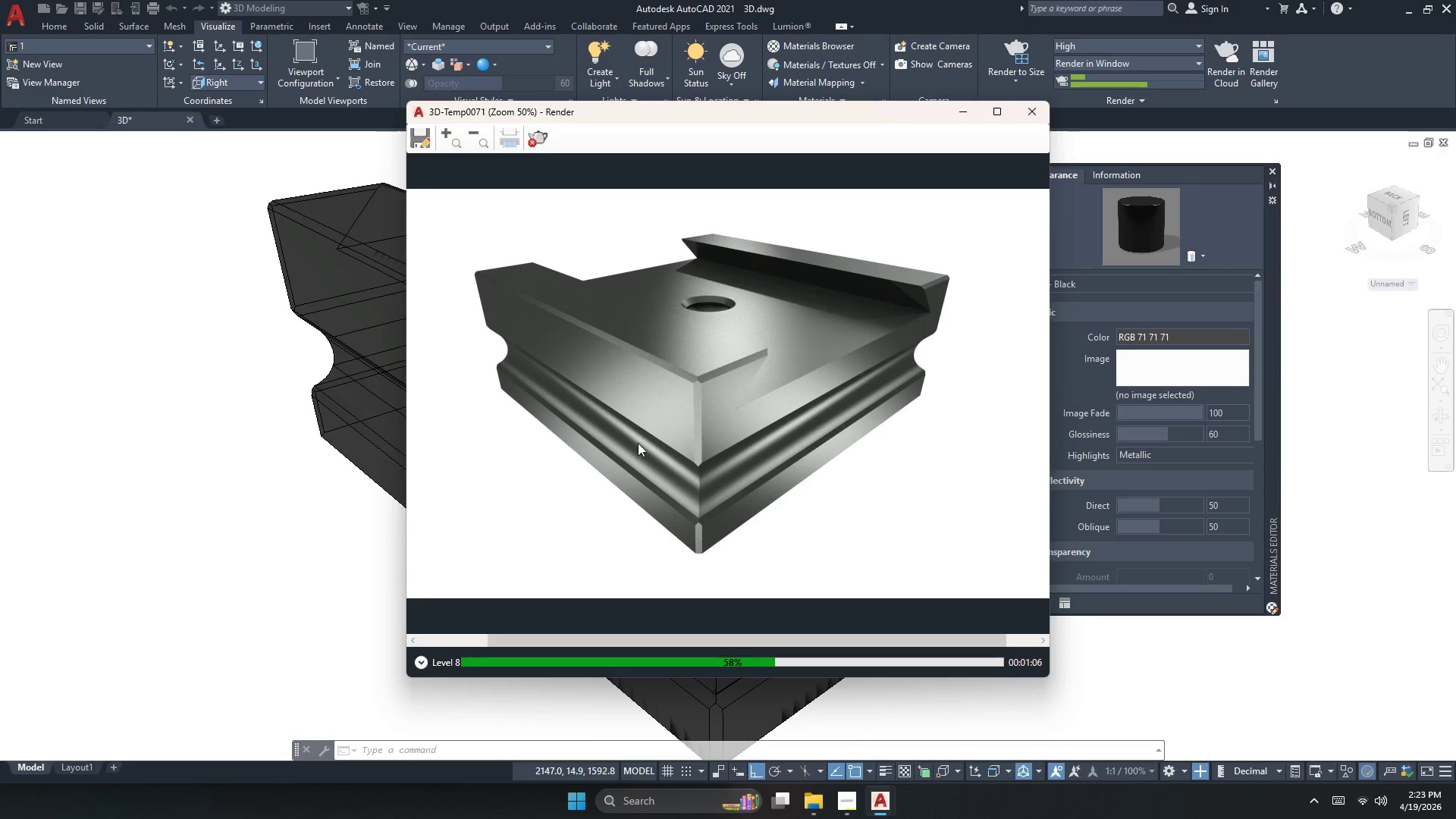 
wait(13.57)
 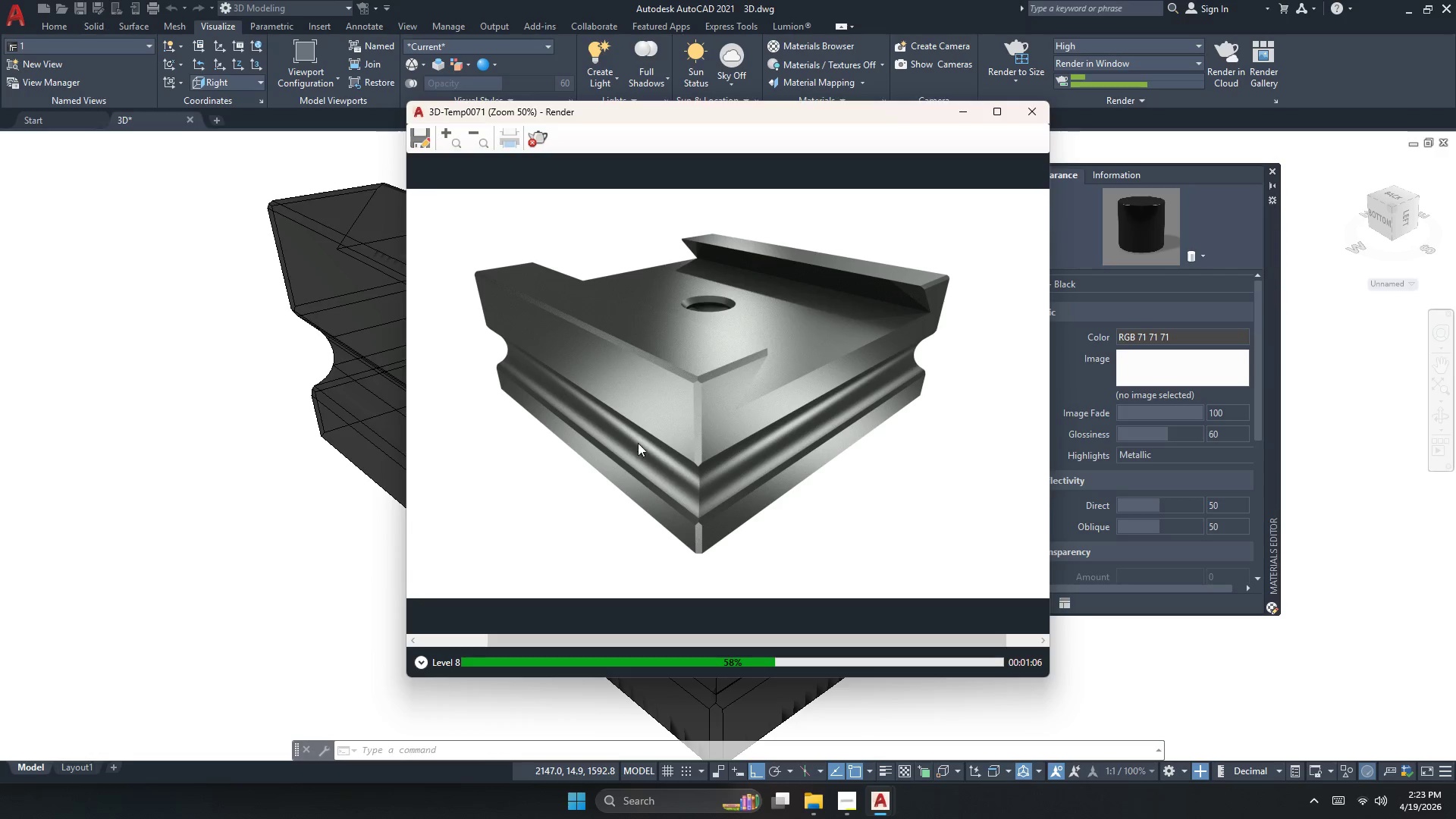 
left_click([538, 137])
 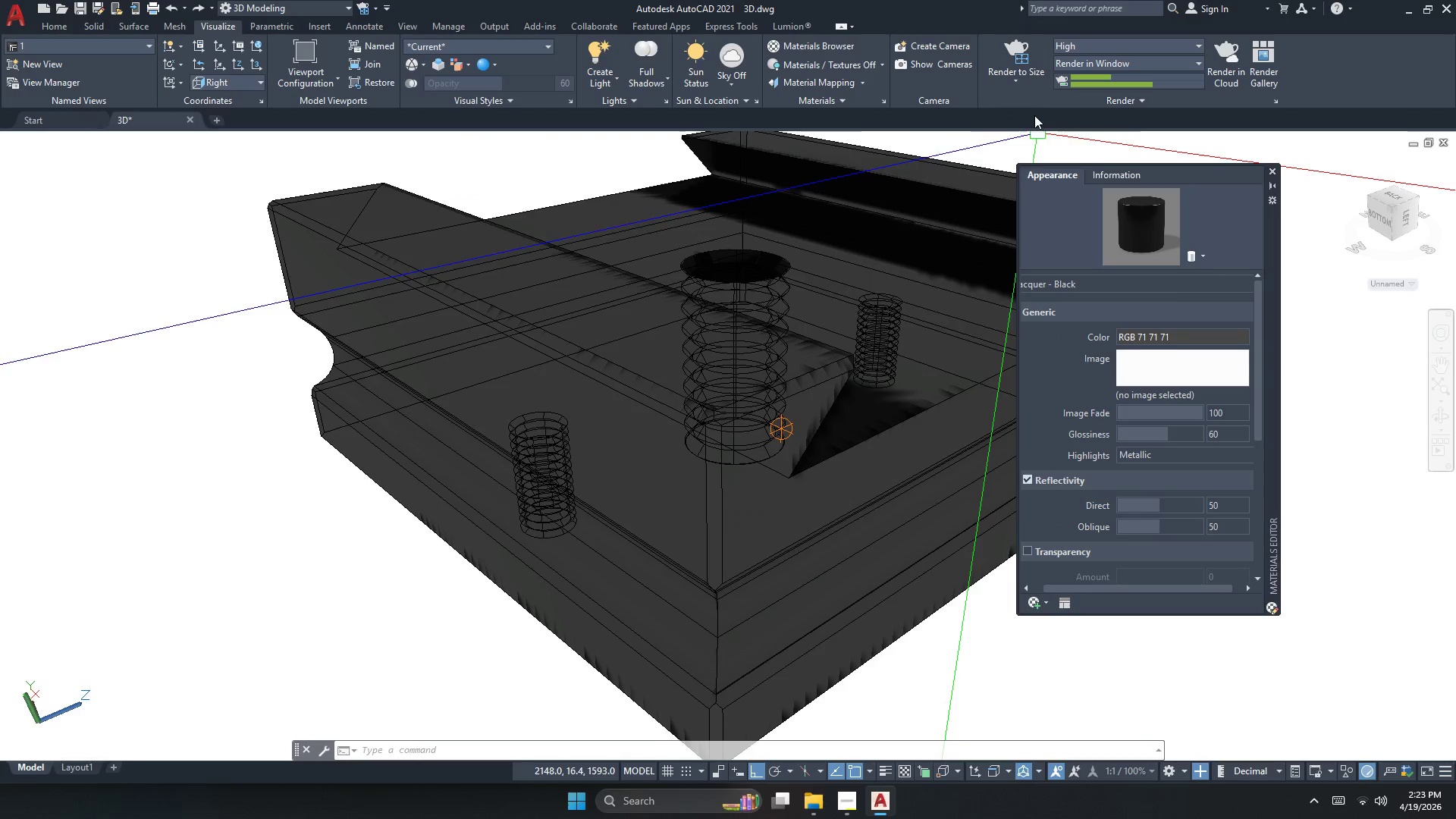 
left_click([1155, 337])
 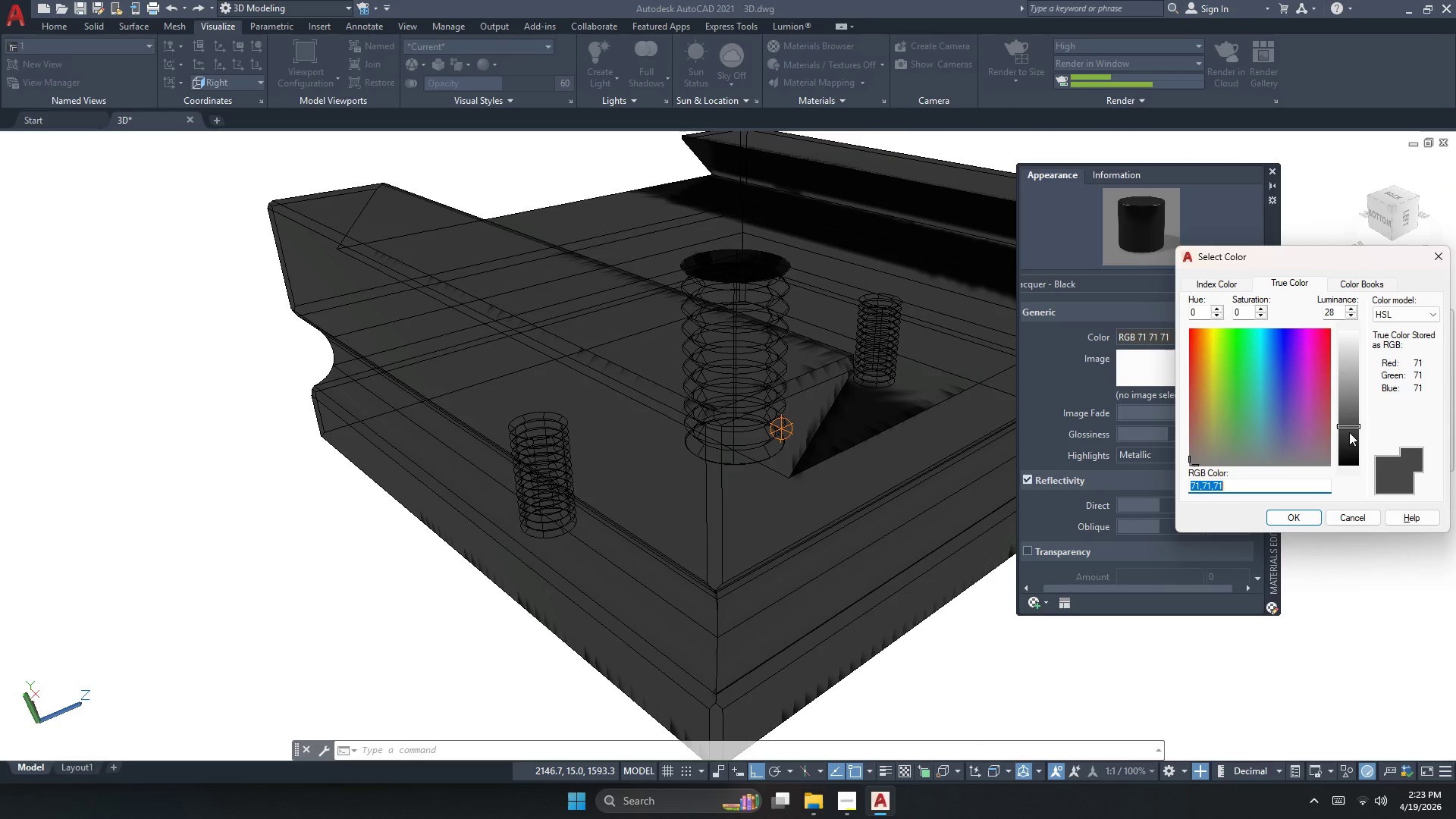 
double_click([1349, 432])
 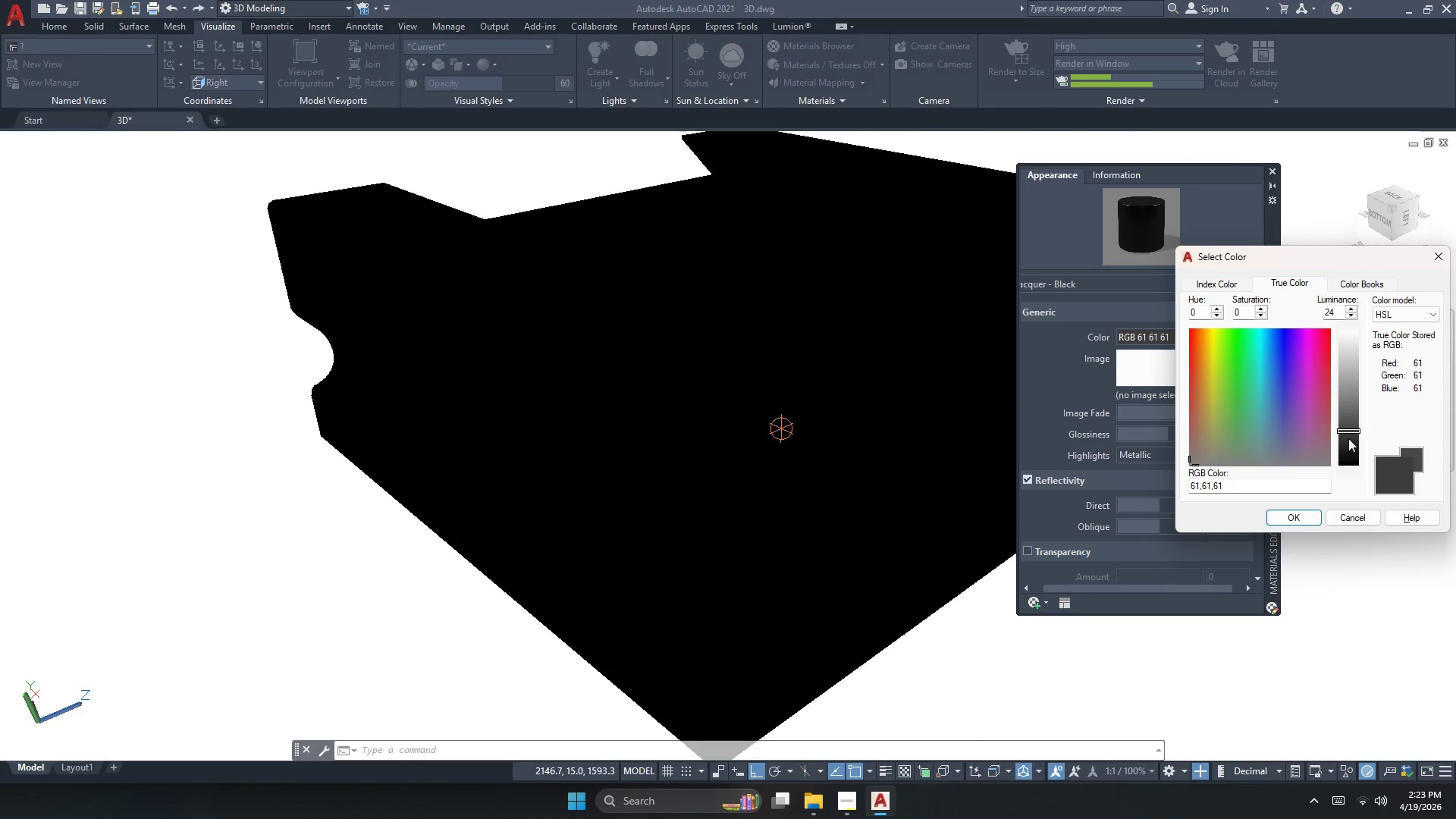 
left_click([1348, 435])
 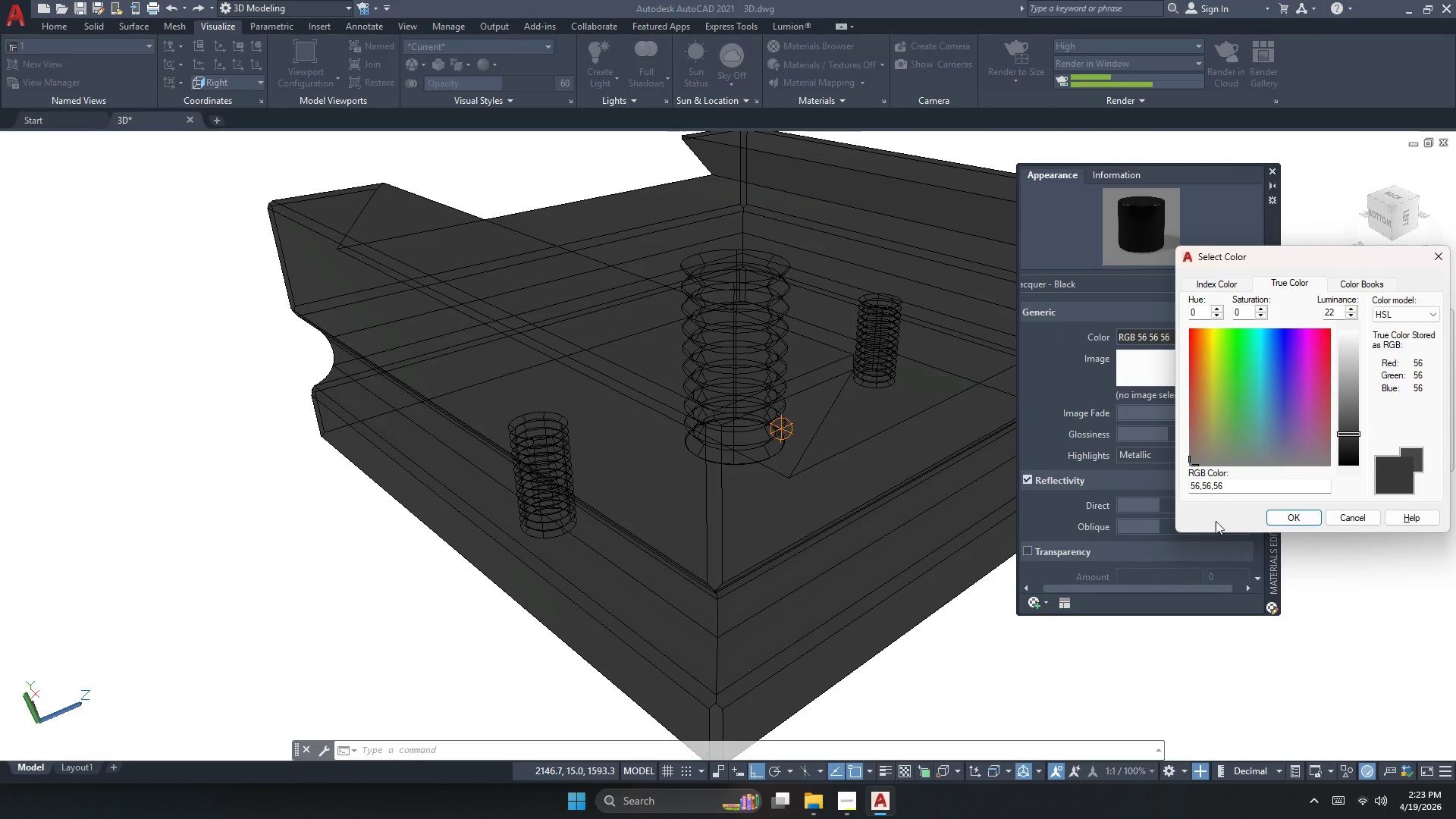 
left_click([1269, 514])
 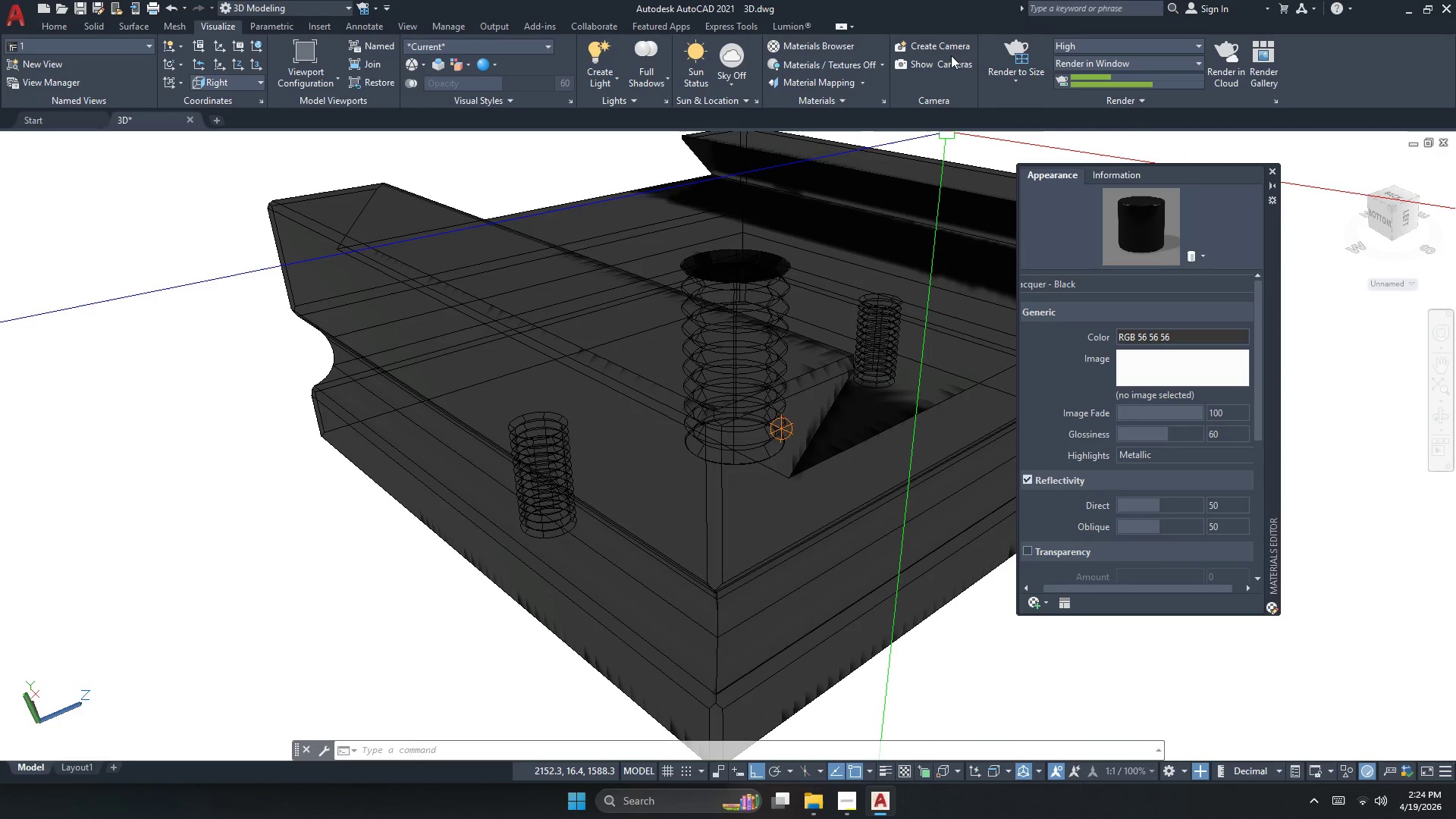 
left_click([1030, 52])
 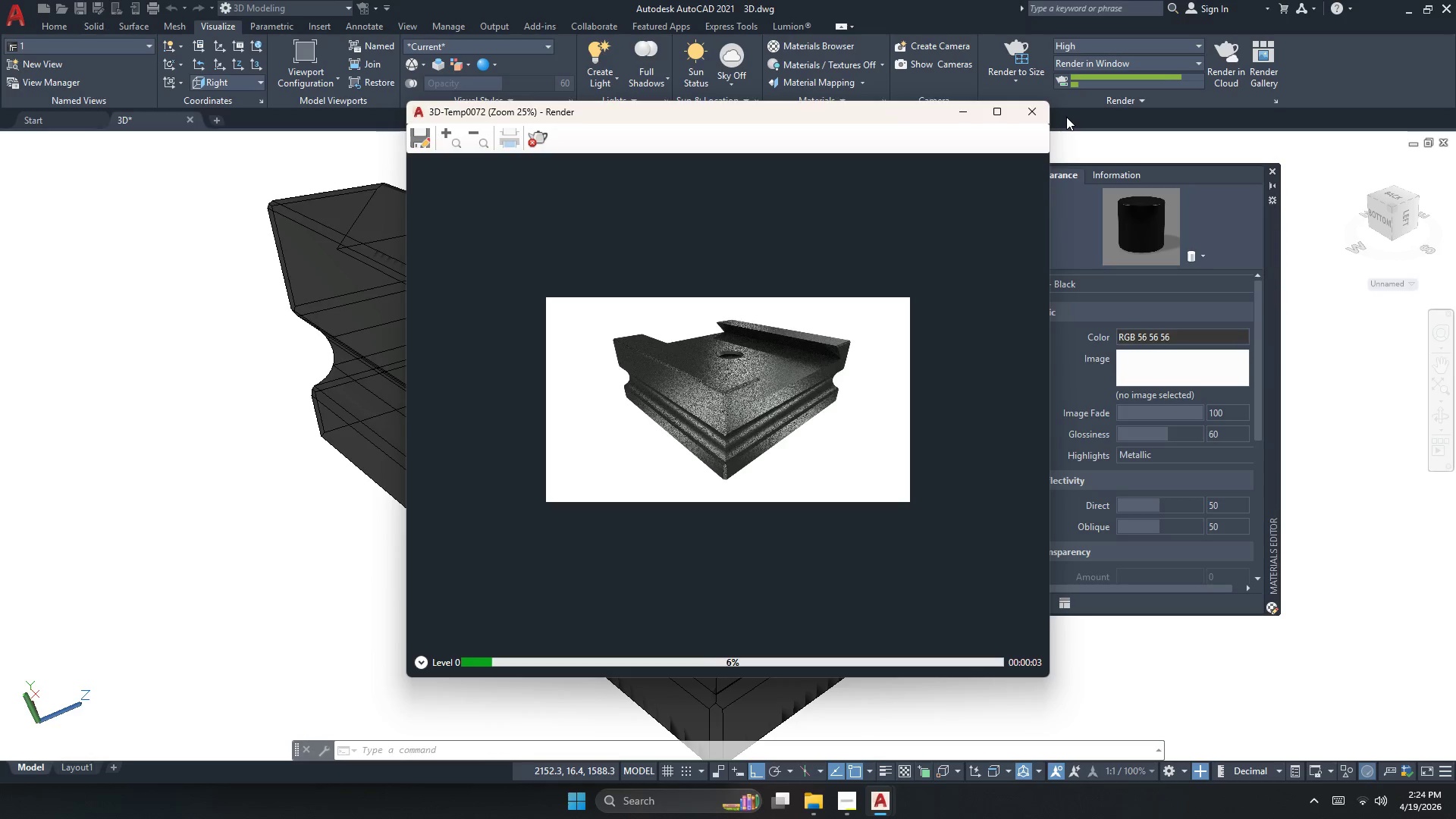 
wait(9.22)
 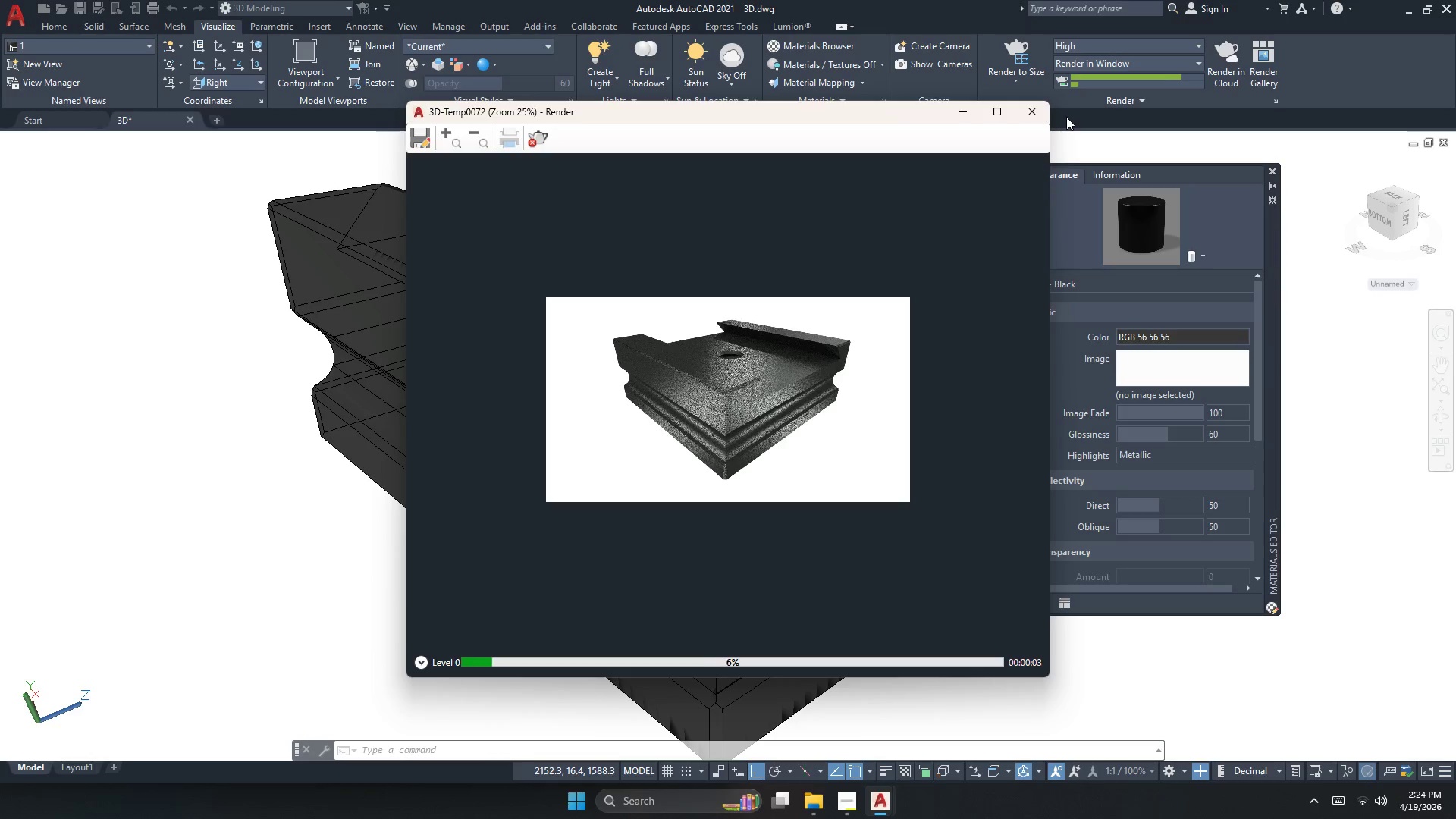 
scroll: coordinate [757, 408], scroll_direction: up, amount: 2.0
 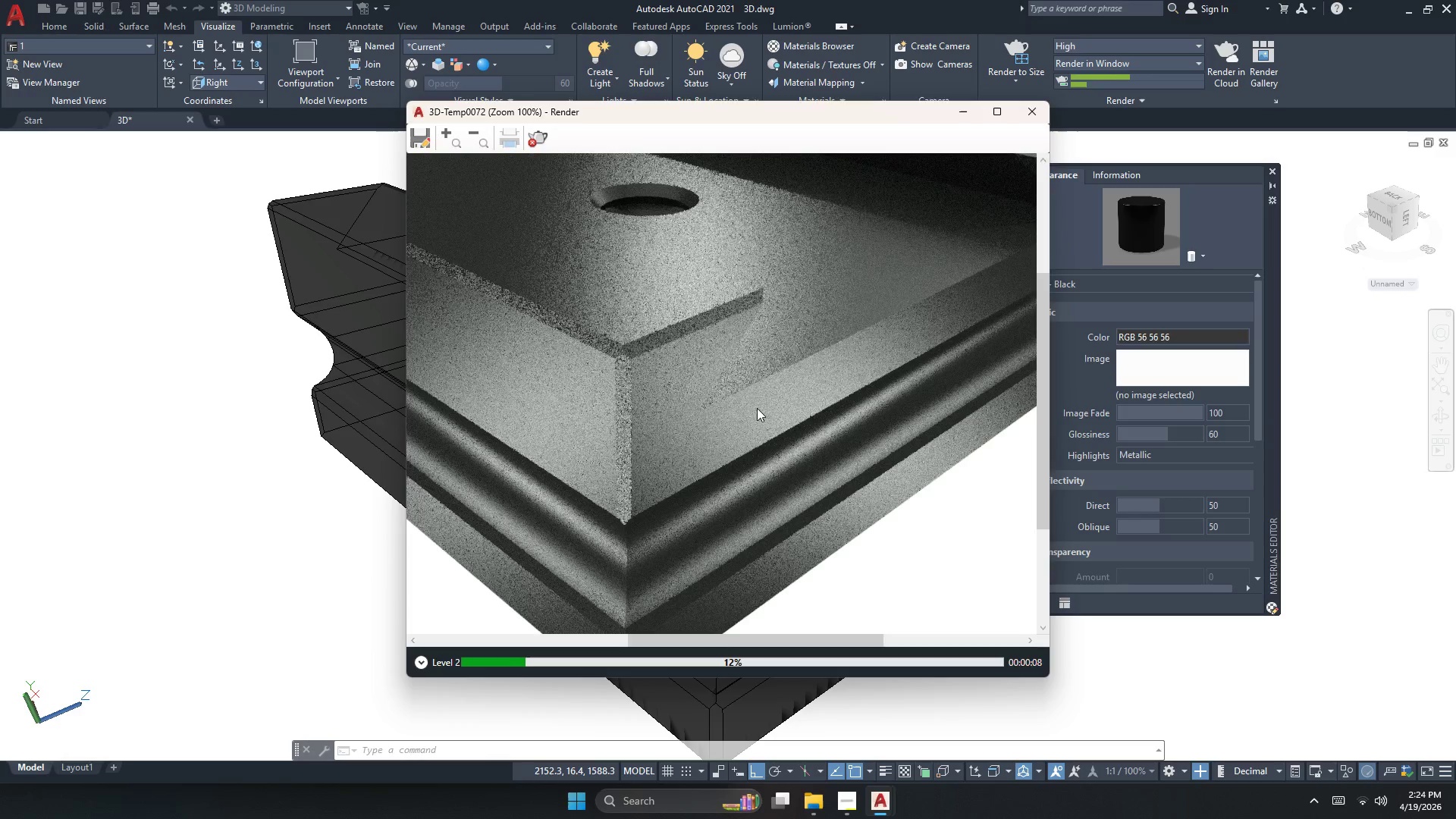 
scroll: coordinate [755, 412], scroll_direction: down, amount: 1.0
 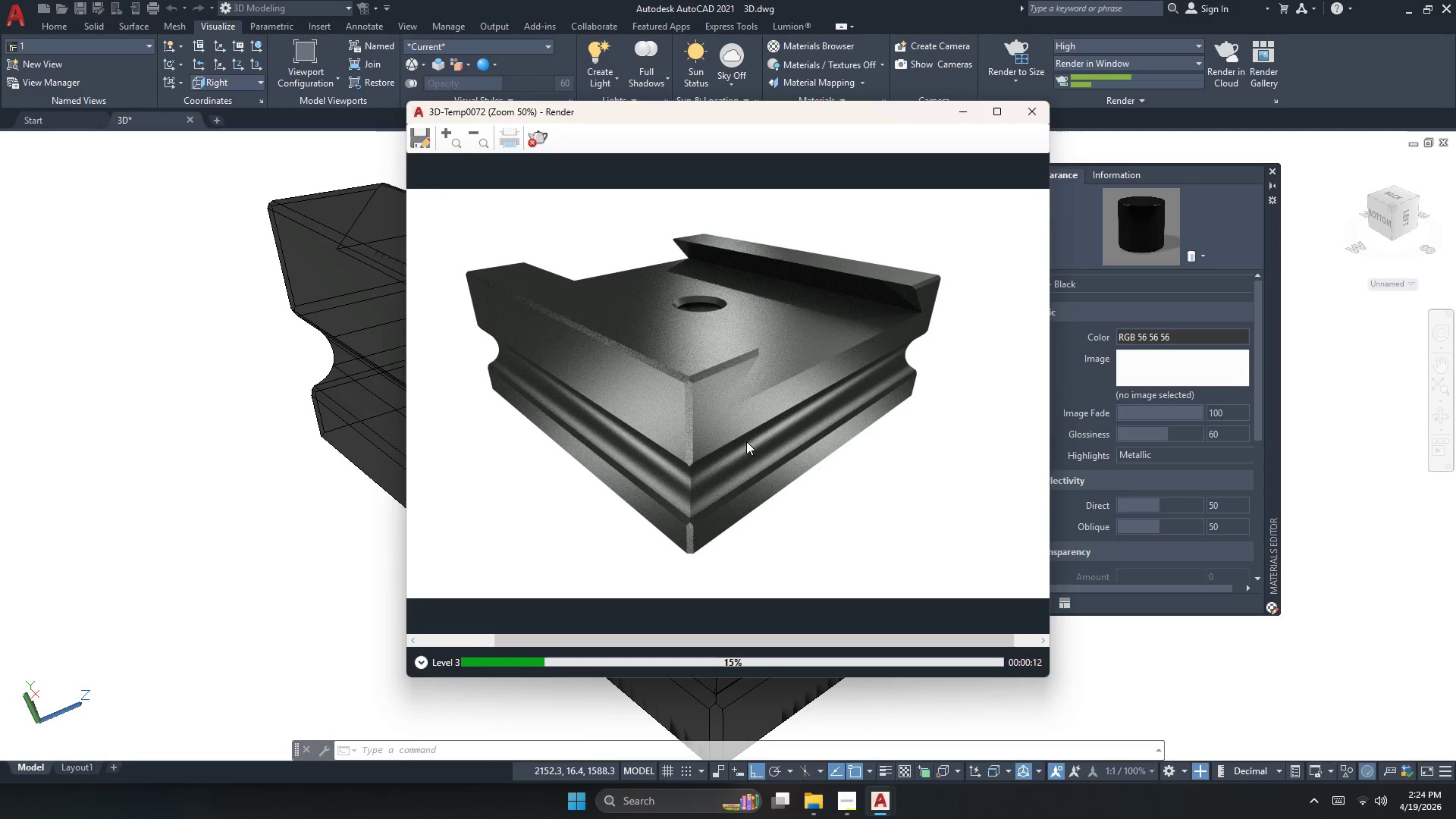 
wait(6.79)
 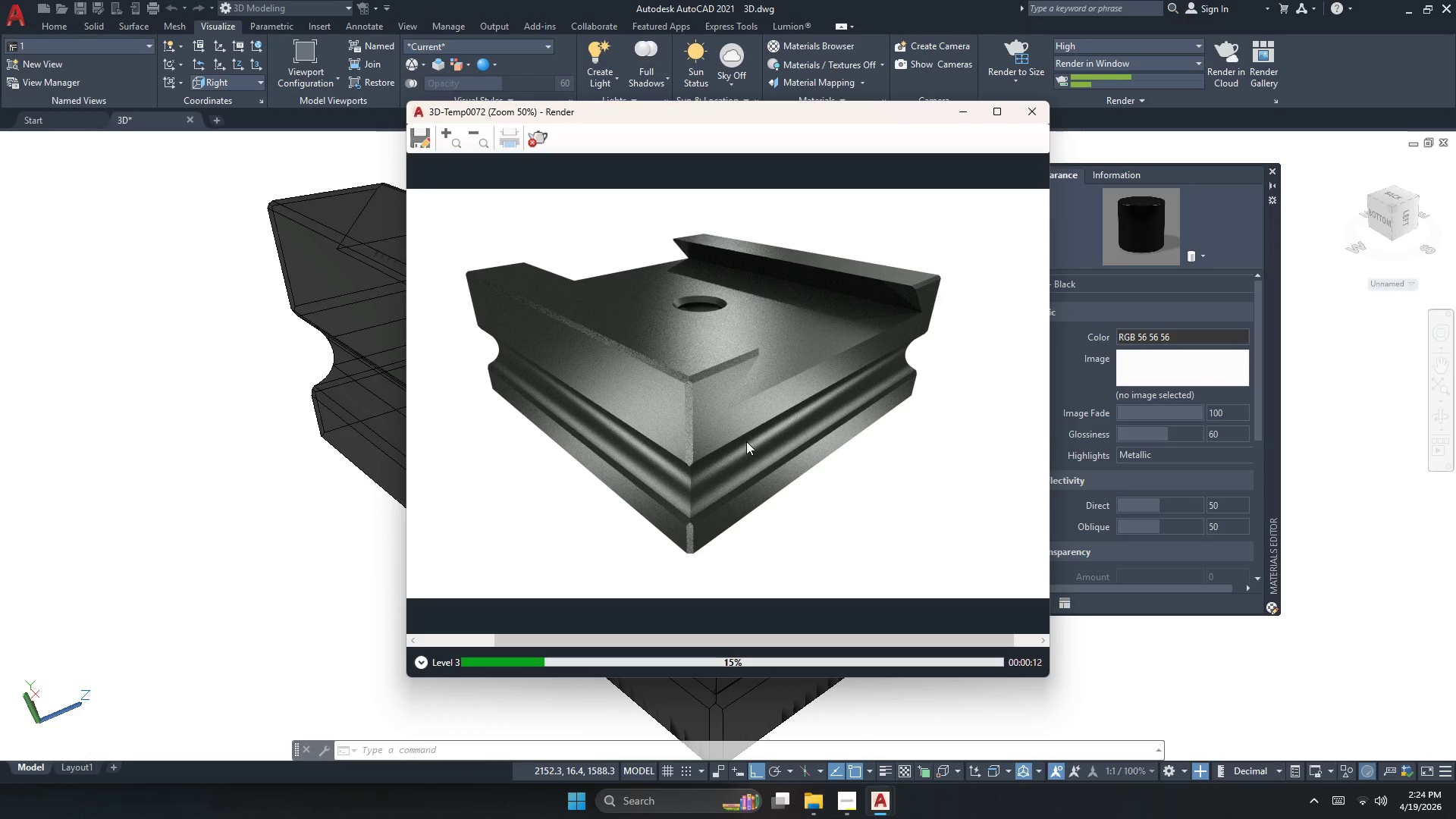 
left_click([533, 145])
 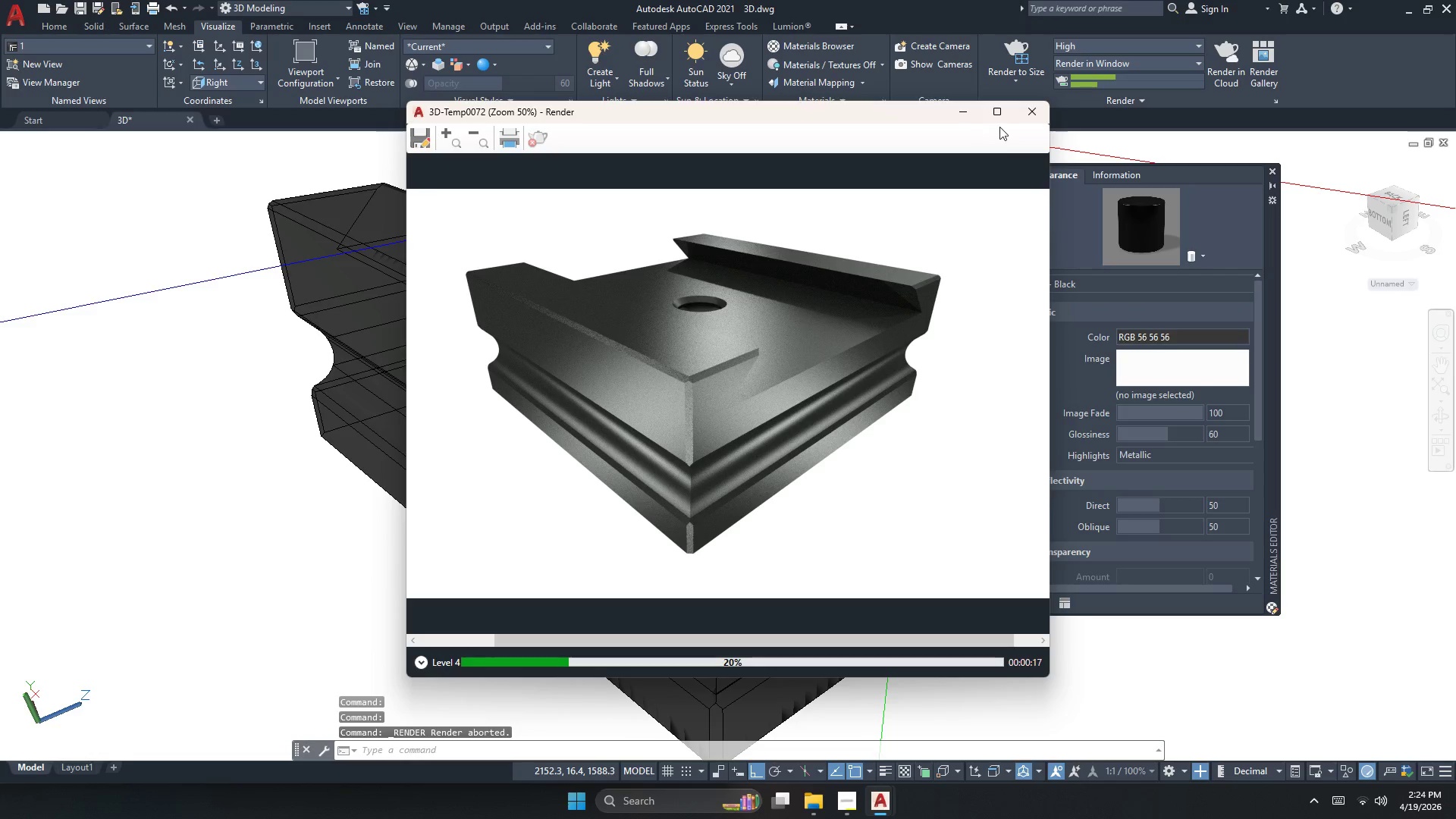 
left_click([1020, 118])
 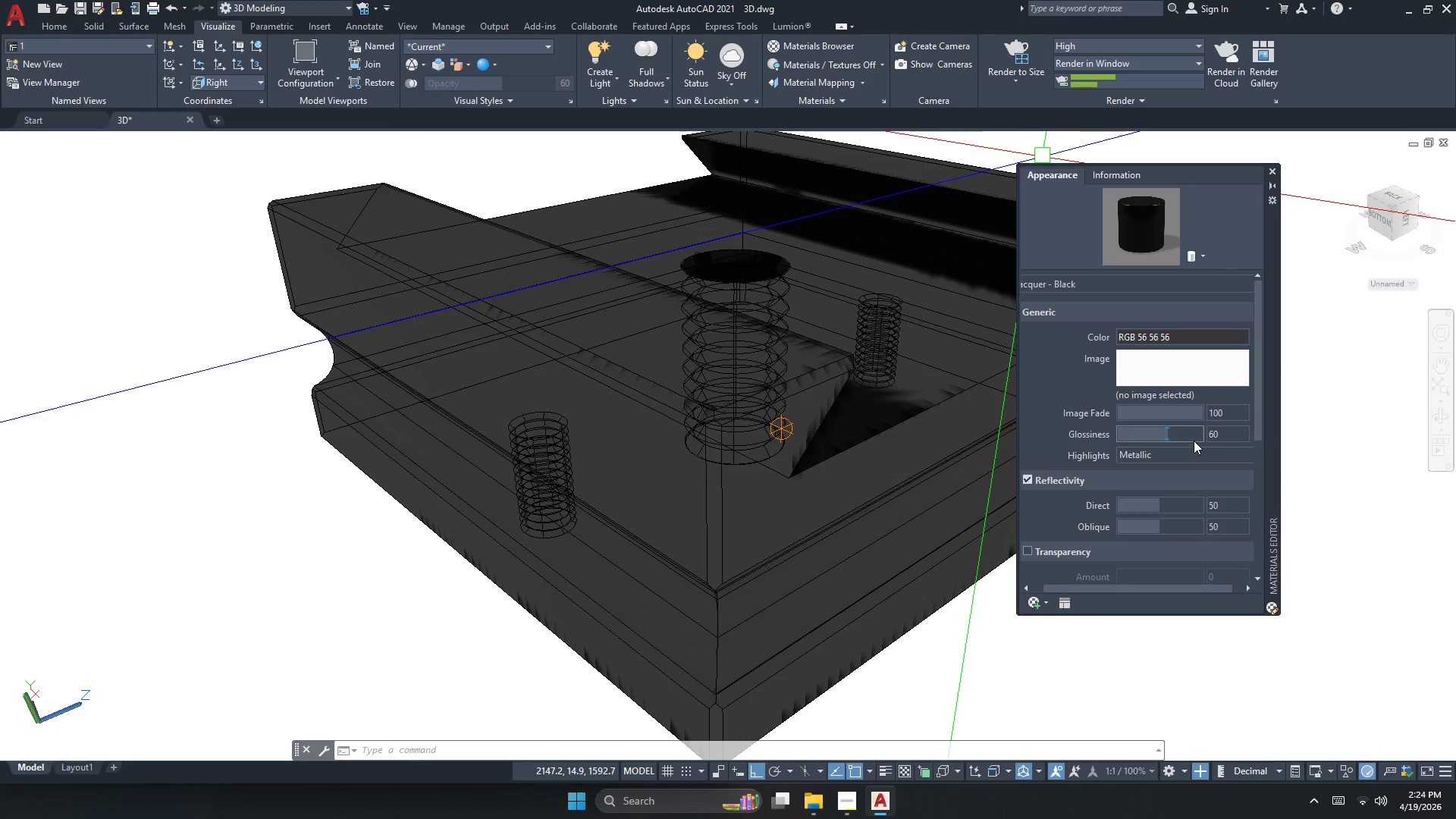 
left_click([1228, 435])
 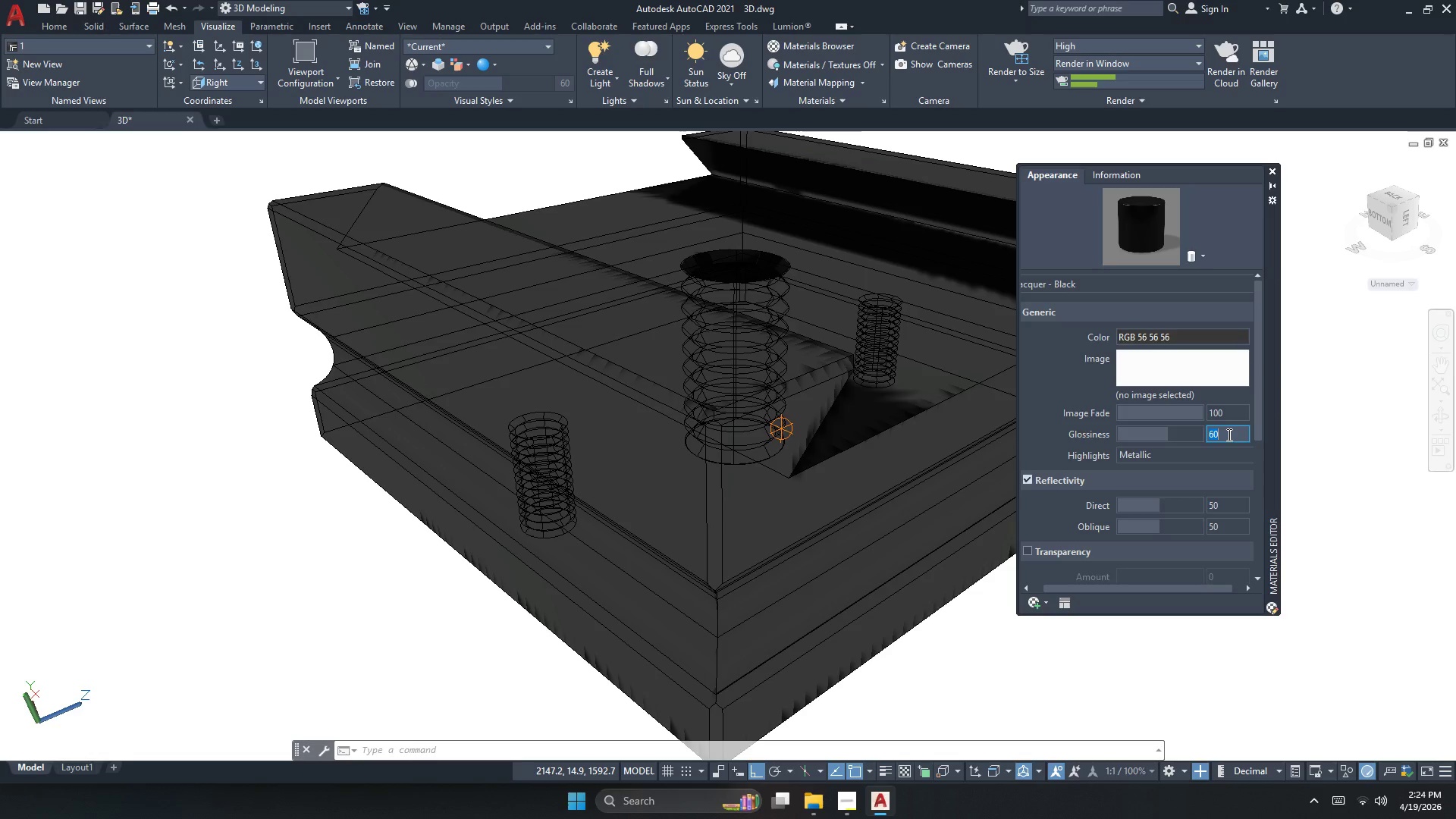 
key(Numpad6)
 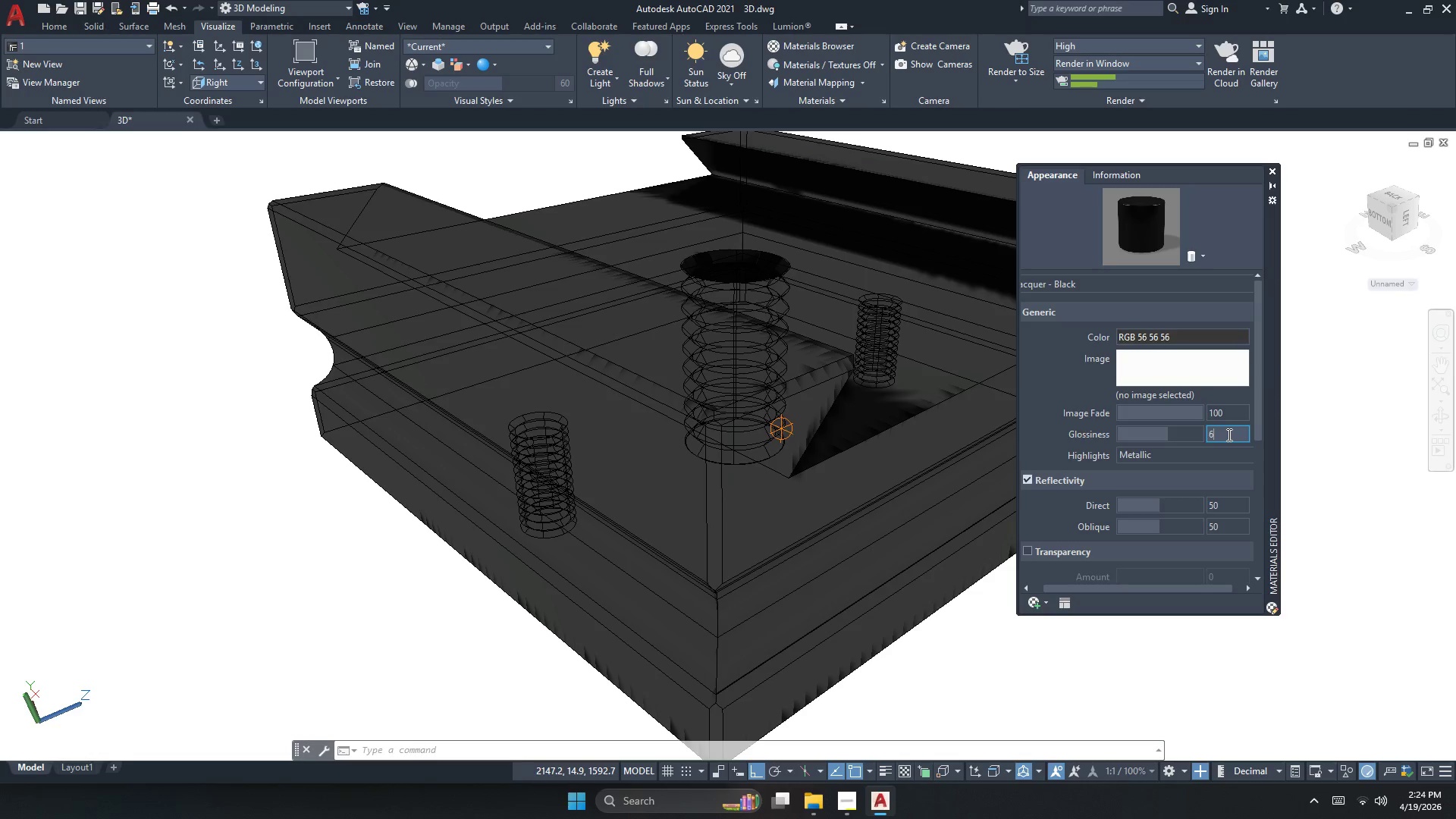 
key(Numpad0)
 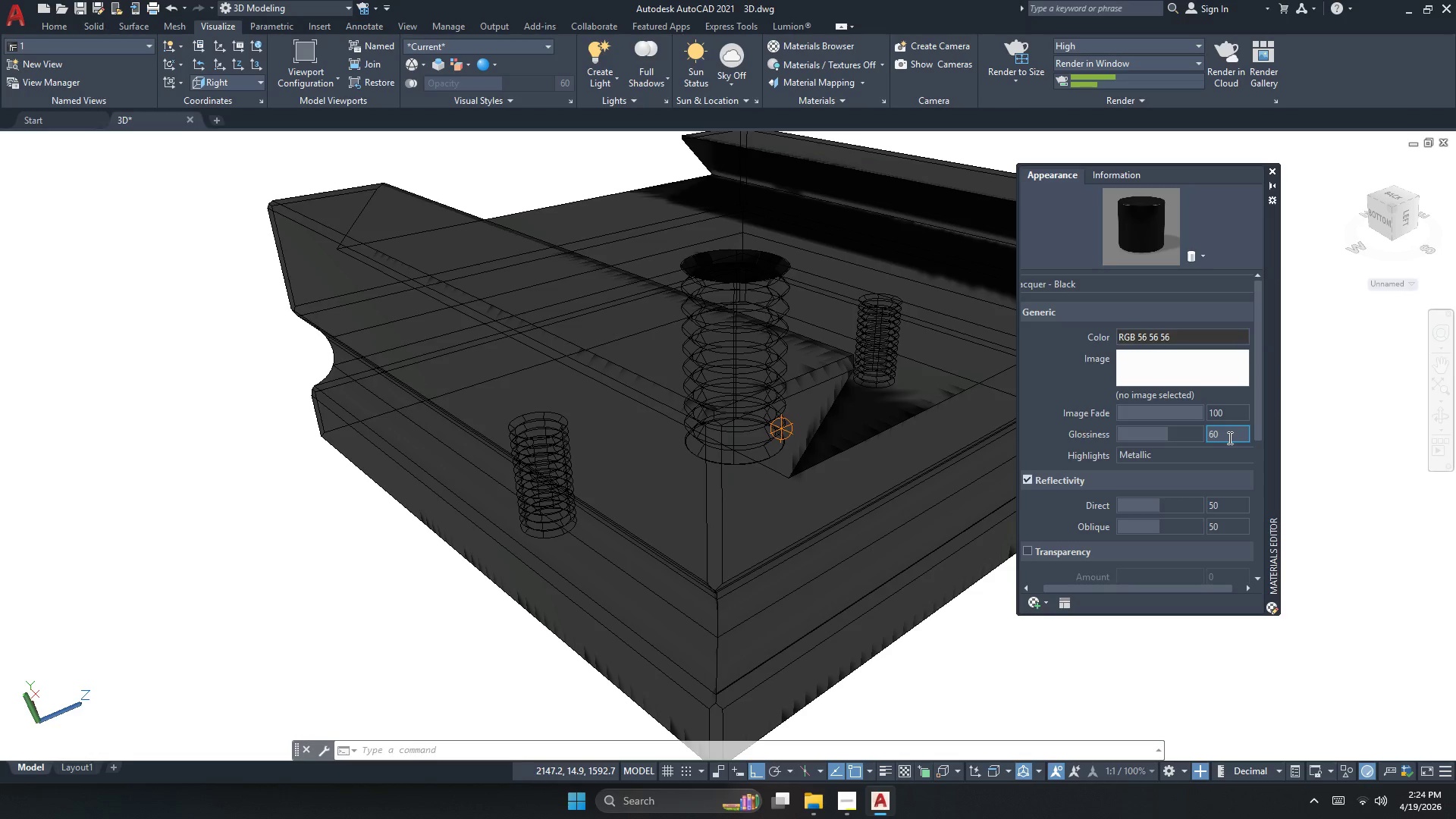 
key(Backspace)
 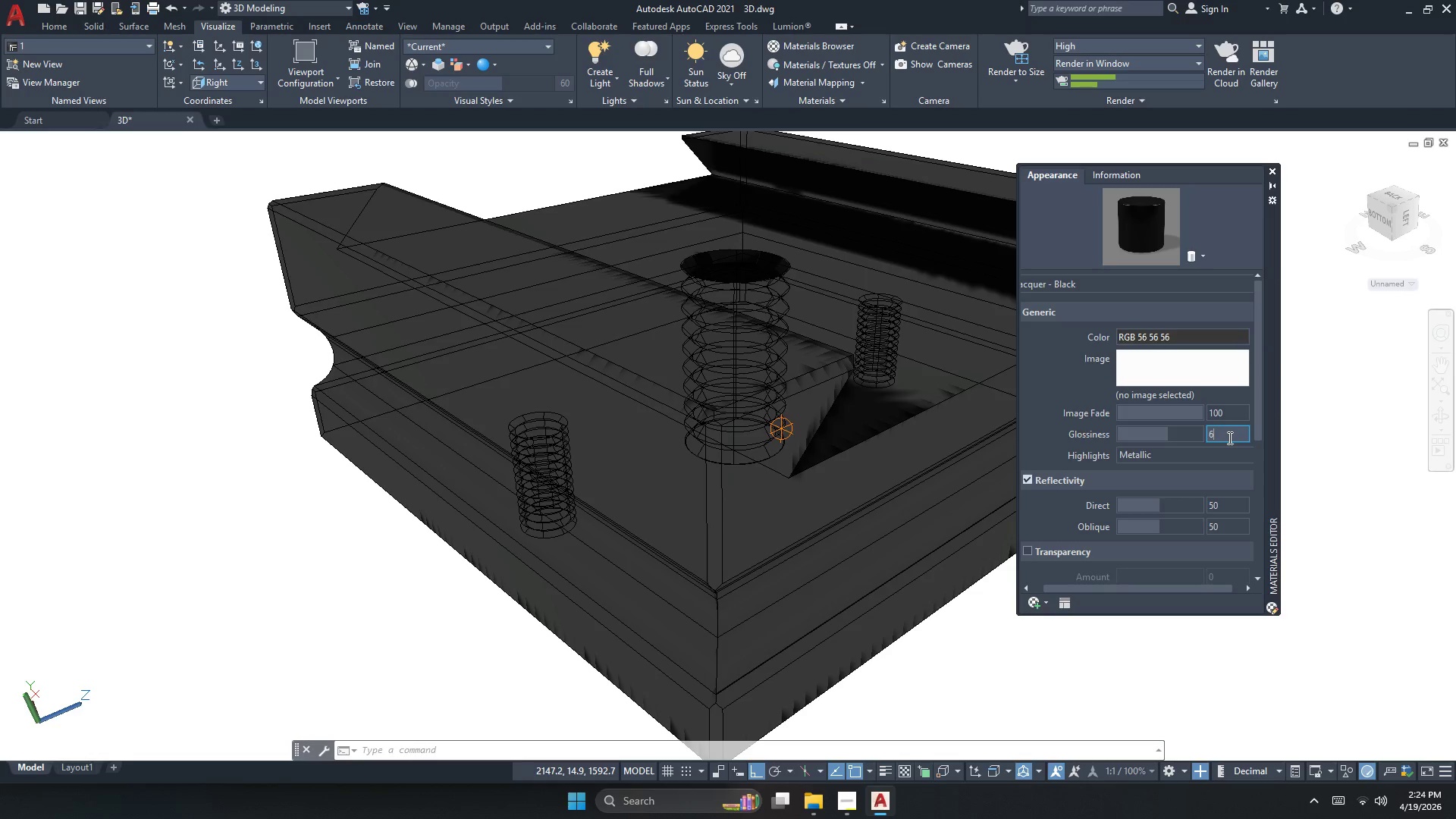 
key(Numpad8)
 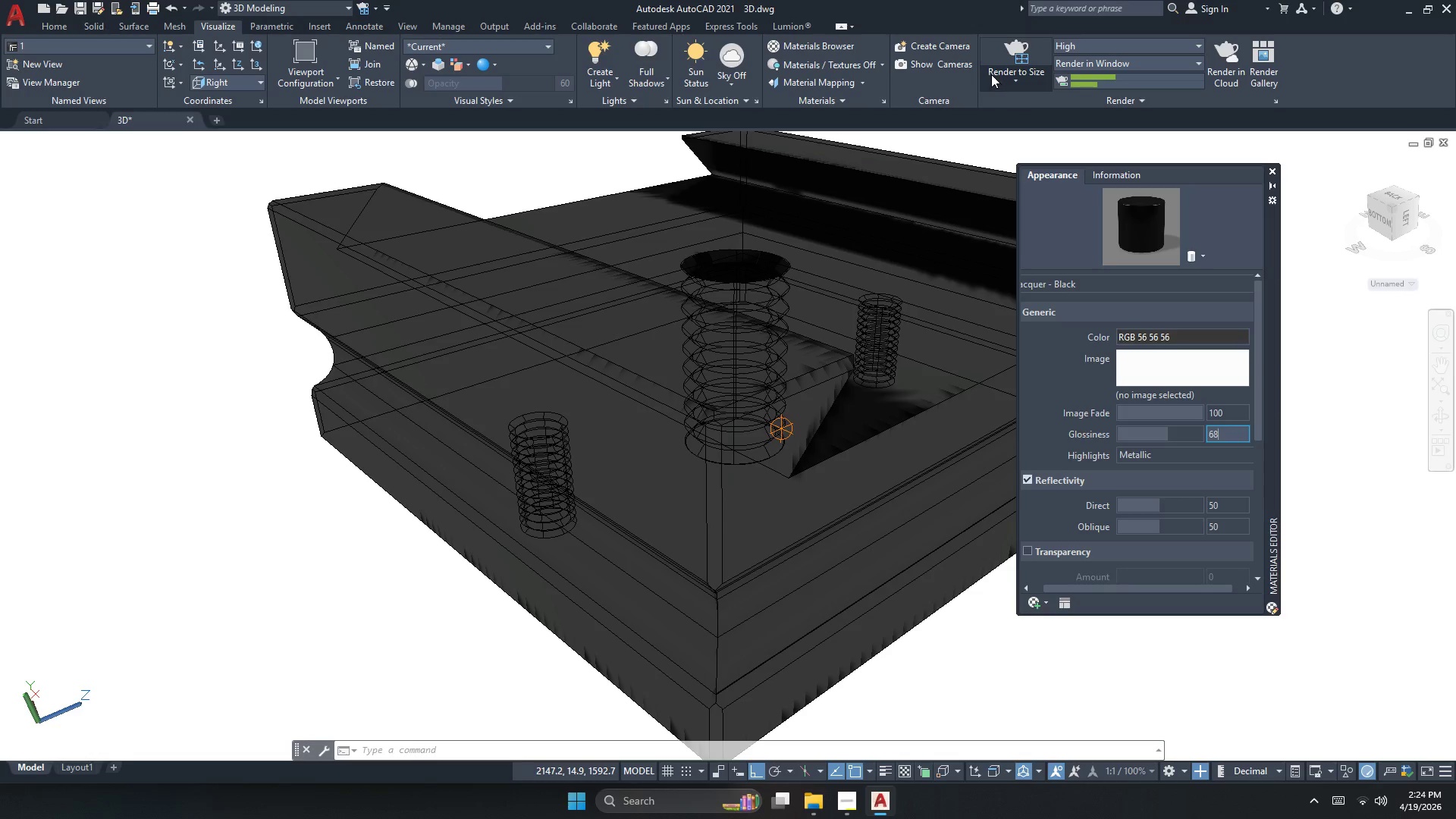 
left_click([1012, 52])
 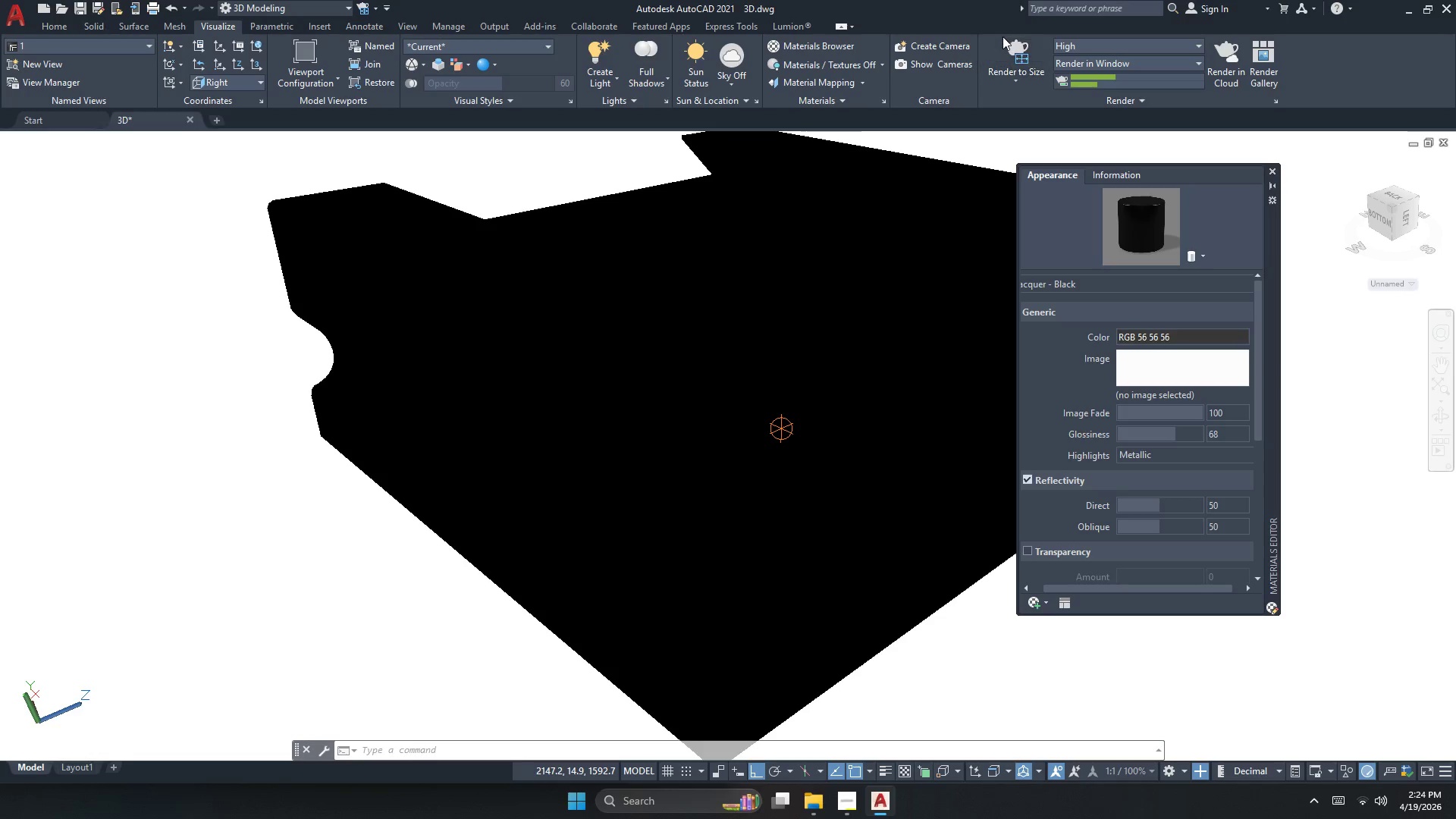 
double_click([1003, 50])
 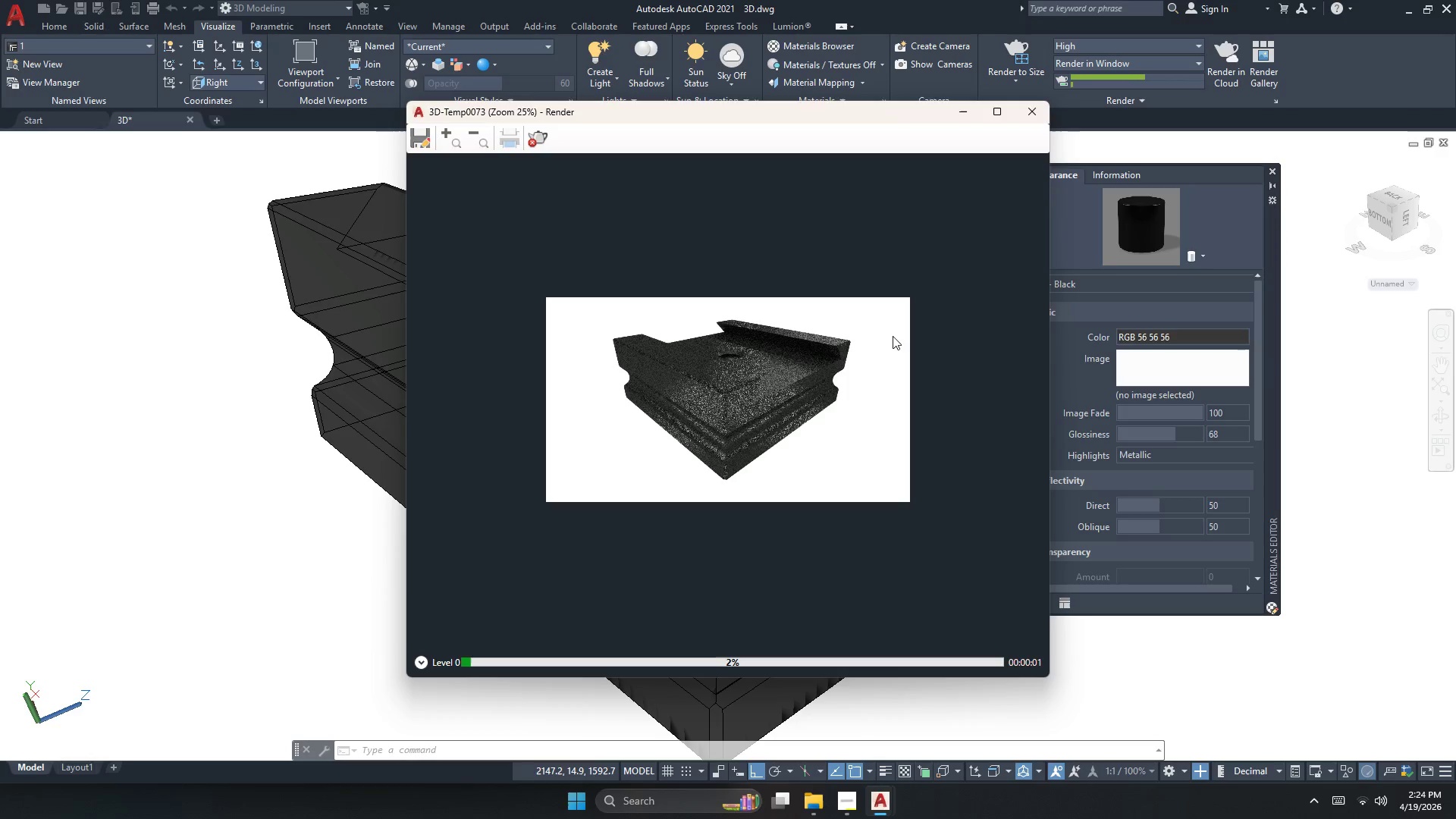 
scroll: coordinate [742, 411], scroll_direction: up, amount: 1.0
 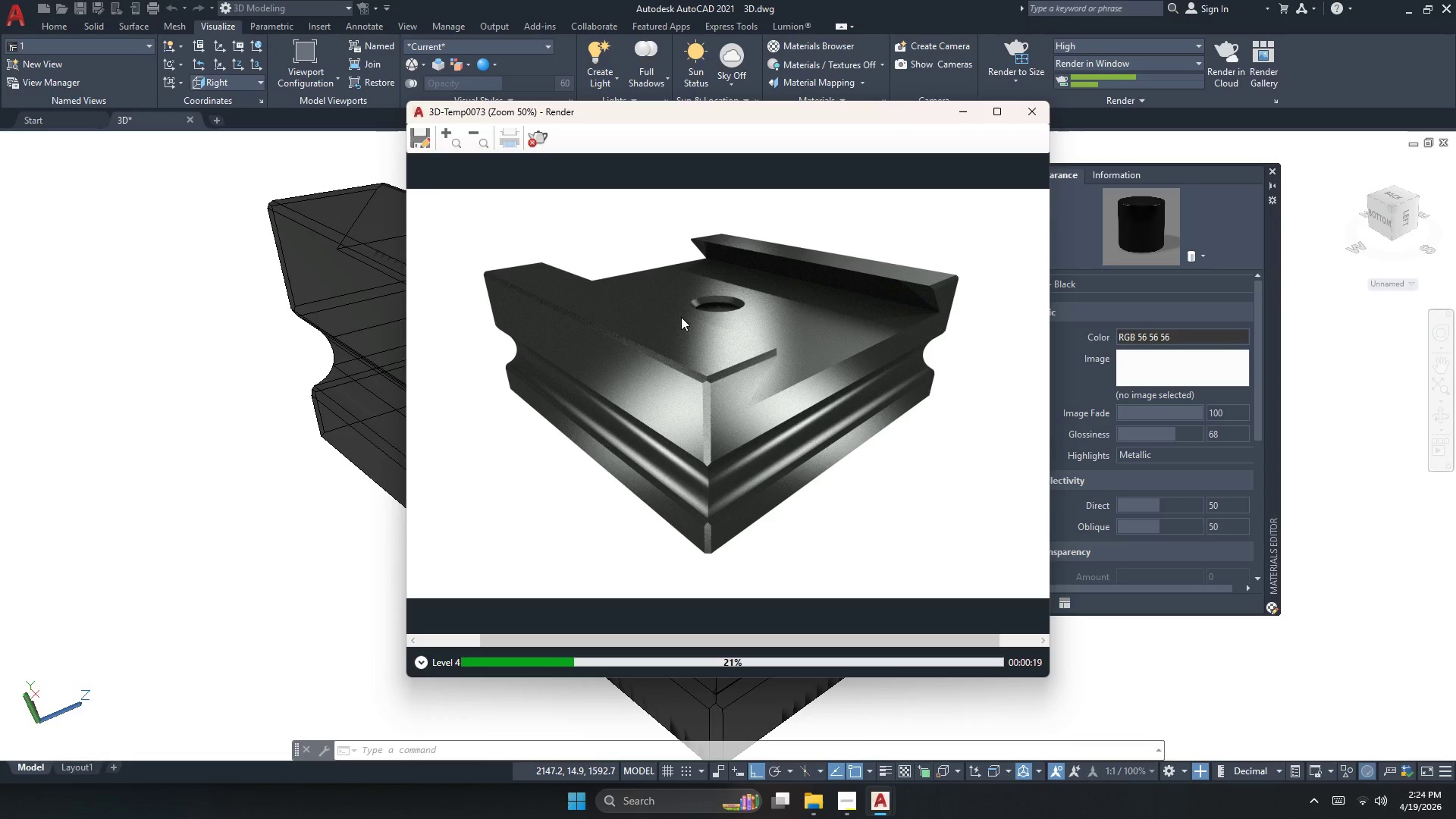 
wait(20.62)
 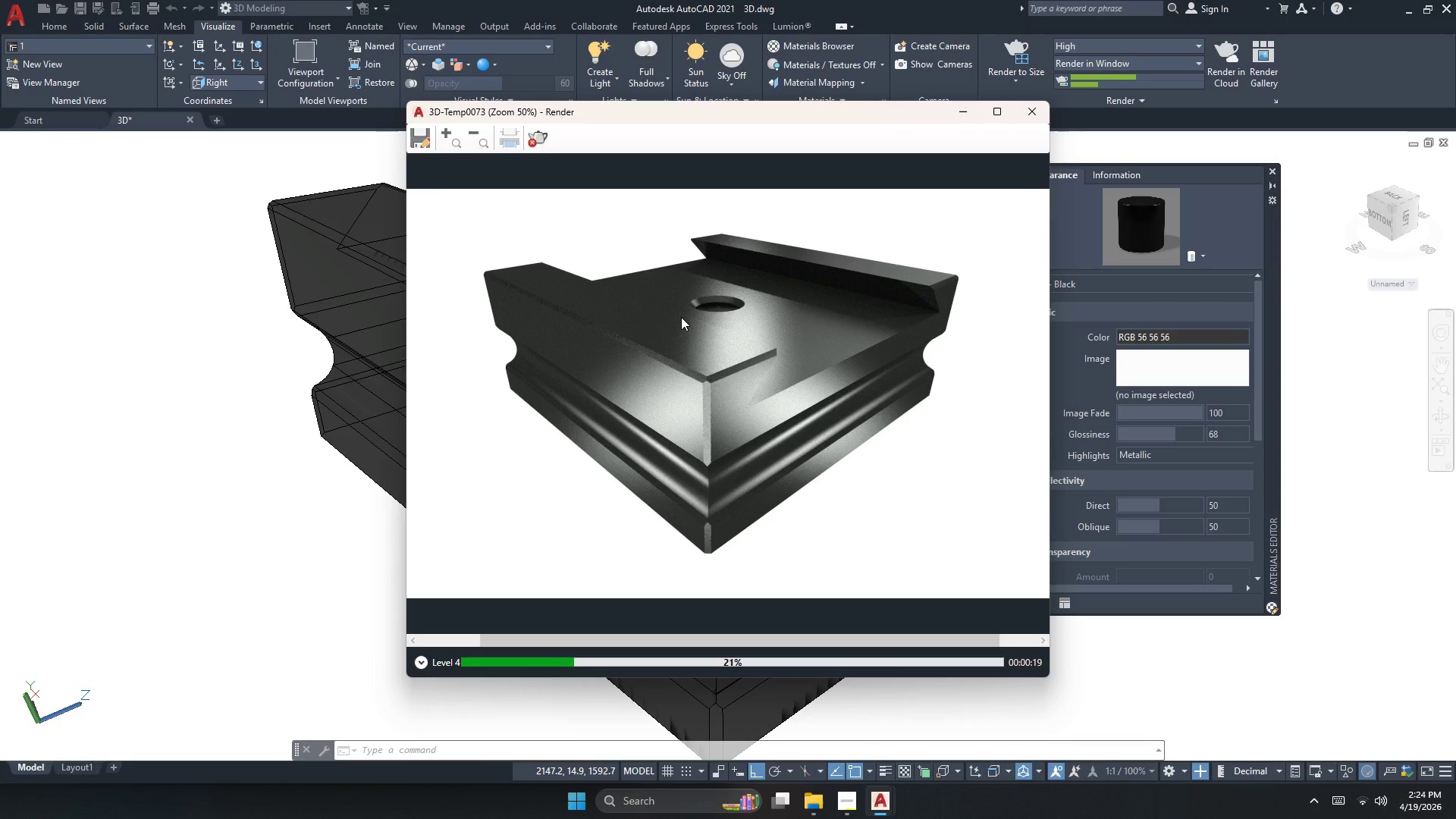 
scroll: coordinate [741, 537], scroll_direction: down, amount: 1.0
 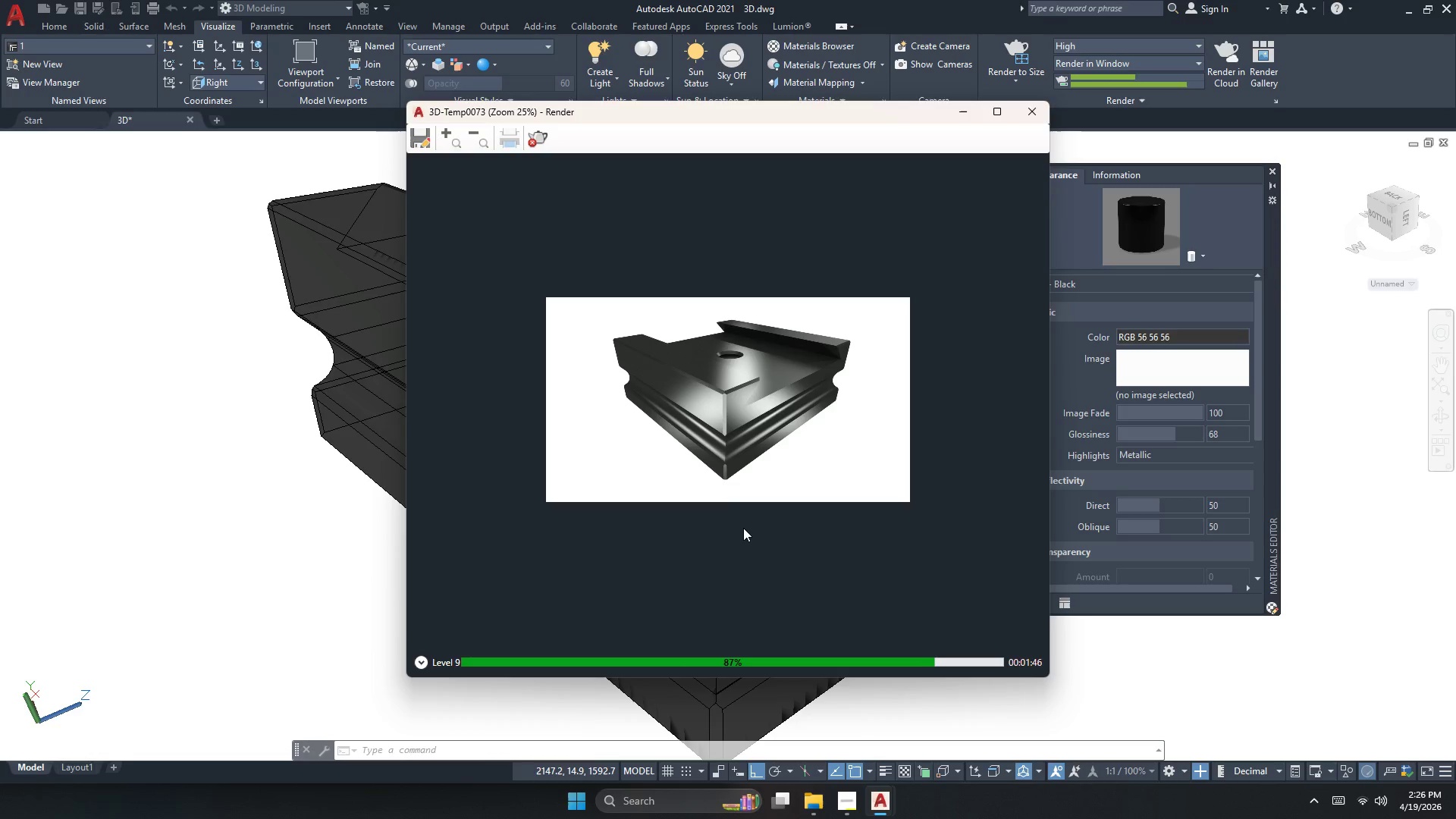 
wait(85.92)
 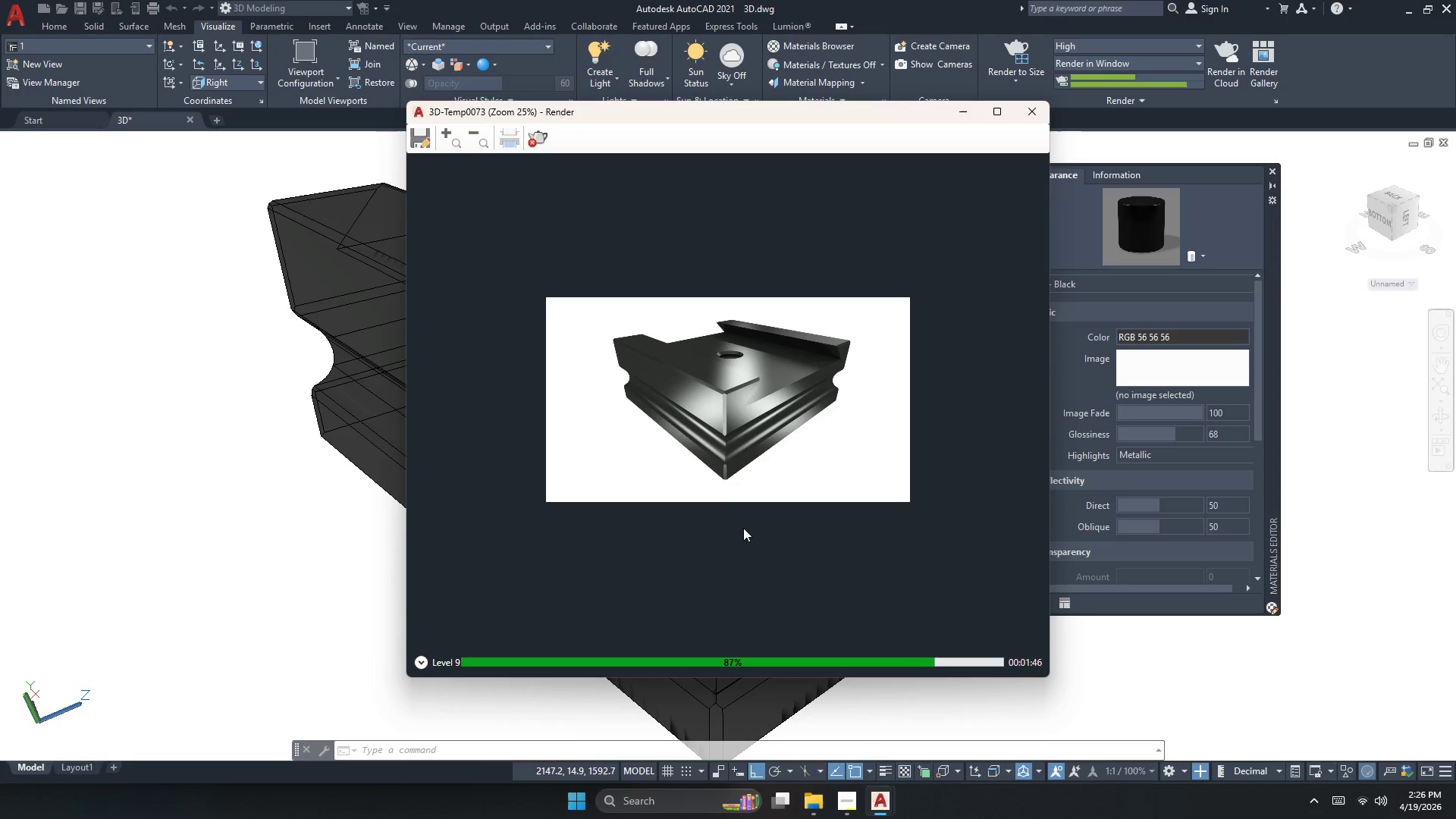 
mouse_move([416, 161])
 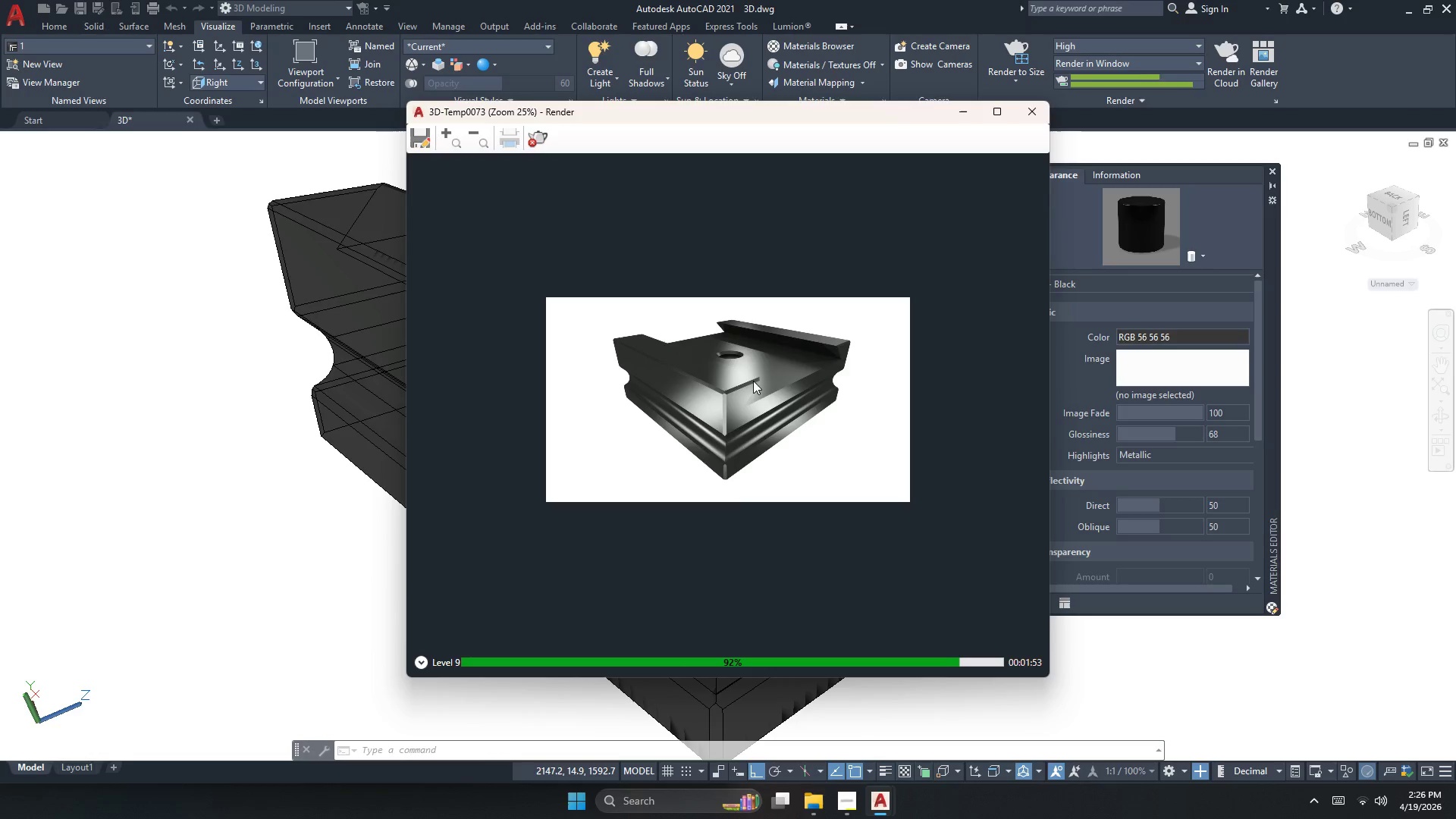 
scroll: coordinate [753, 382], scroll_direction: up, amount: 2.0
 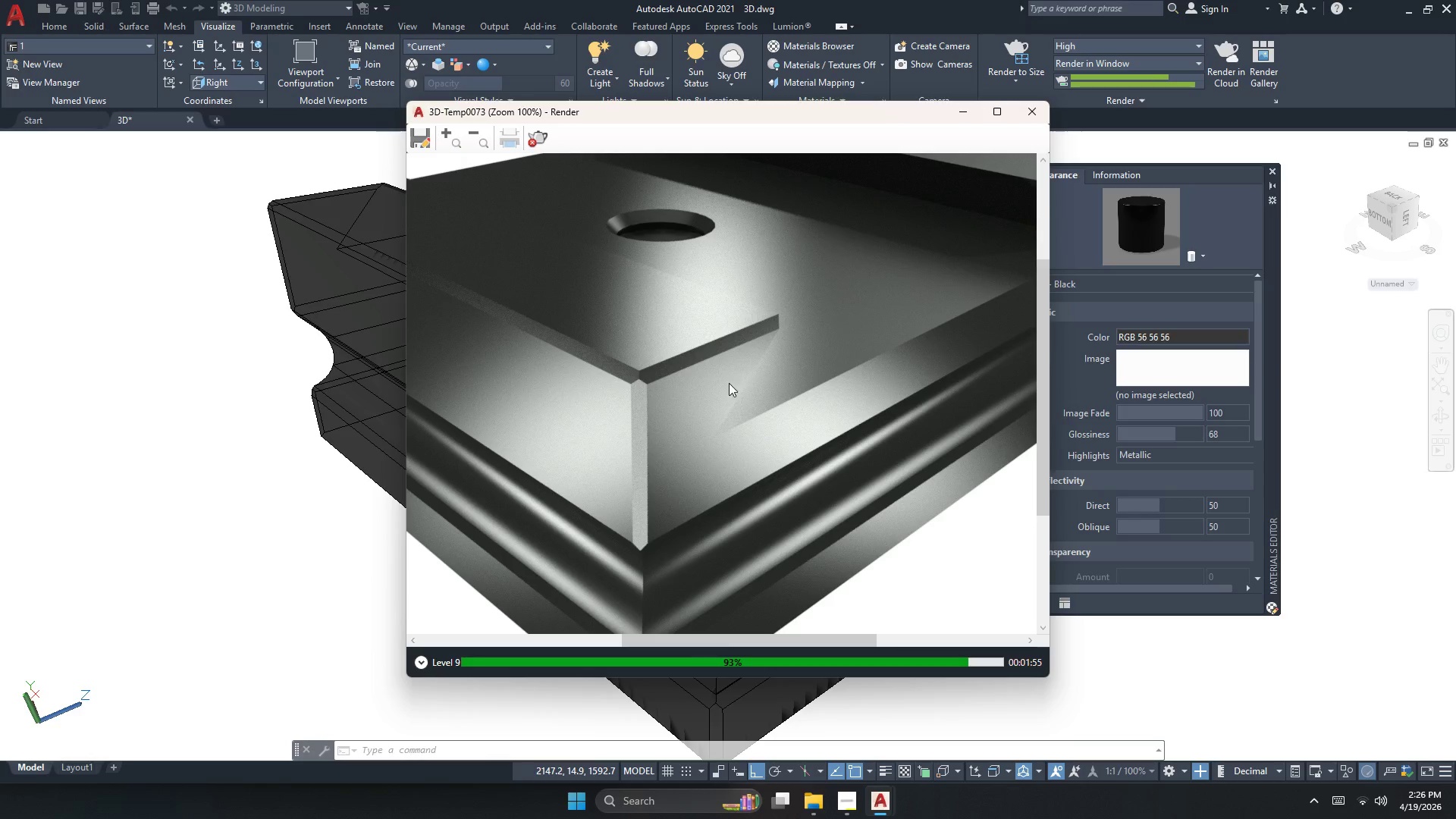 
scroll: coordinate [700, 435], scroll_direction: down, amount: 1.0
 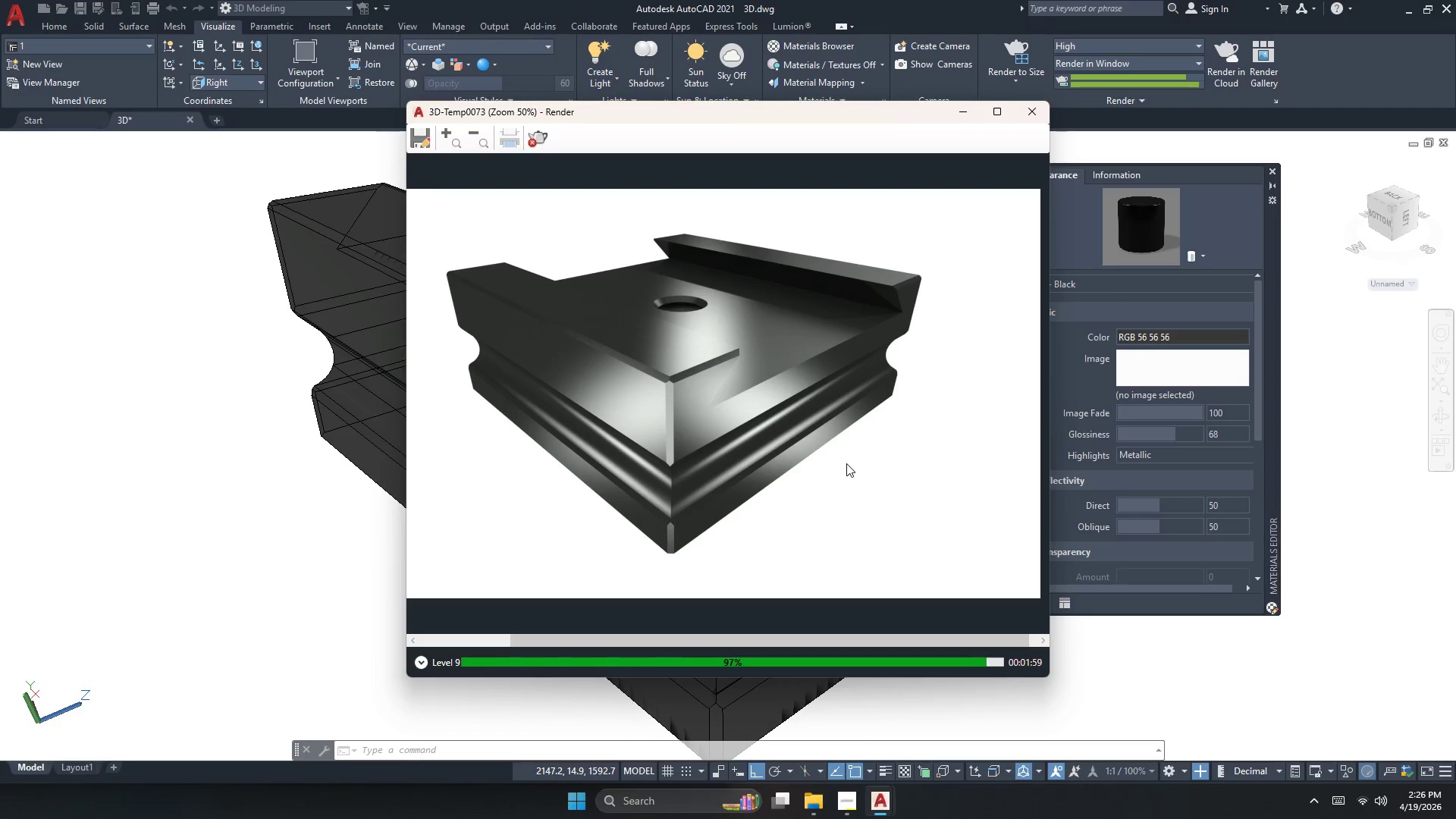 
wait(7.02)
 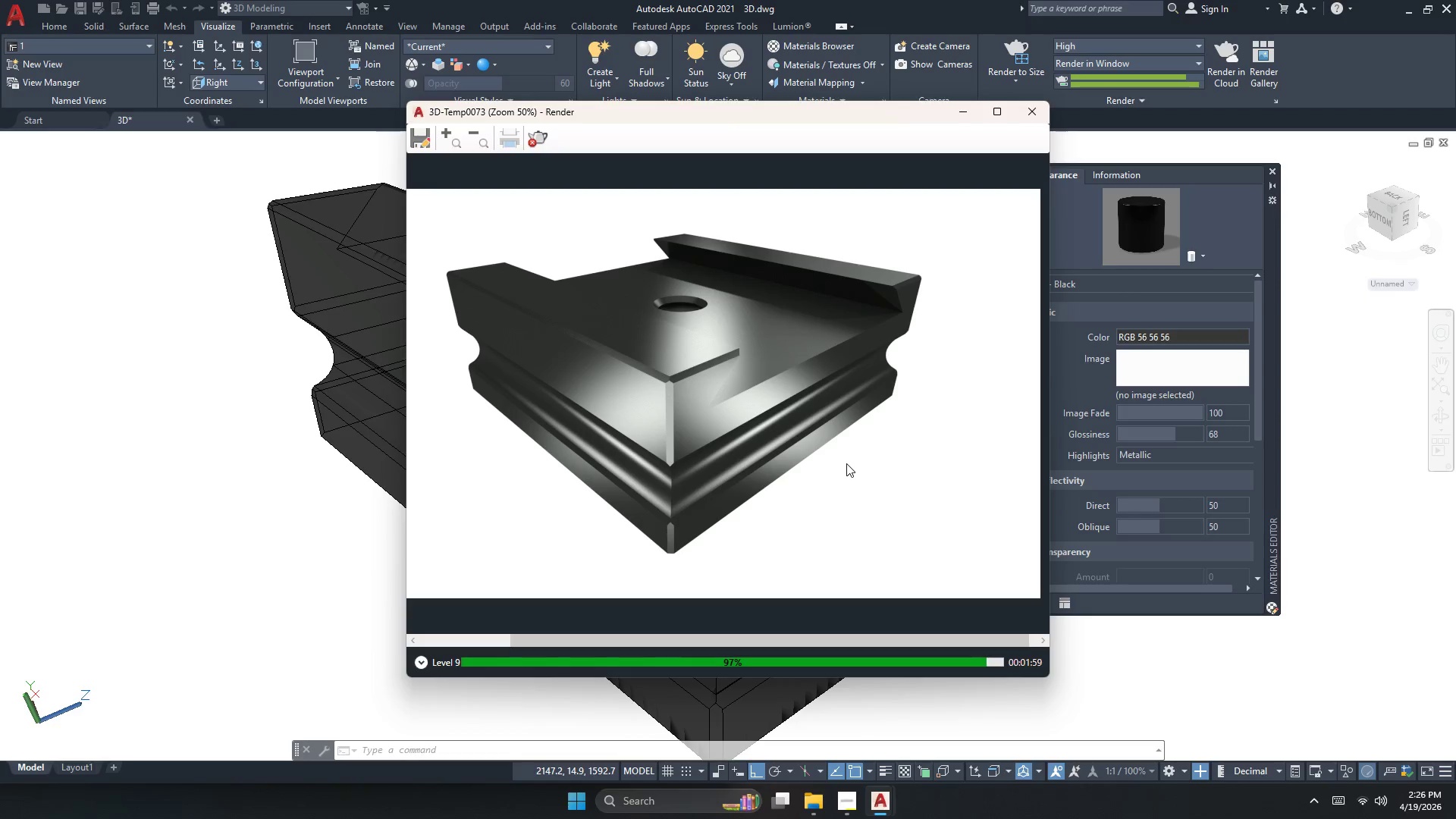 
left_click([539, 143])
 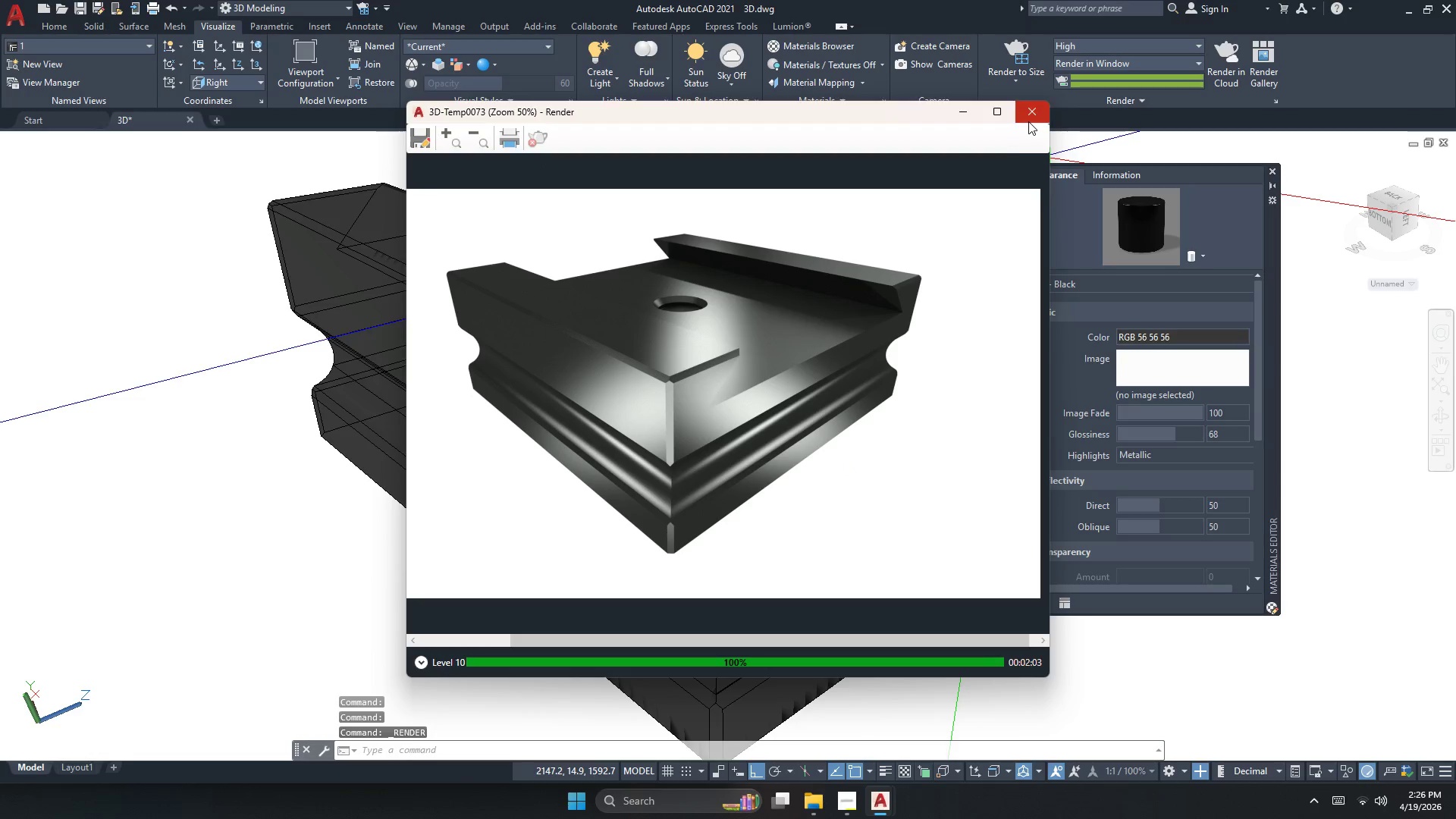 
left_click([1028, 121])
 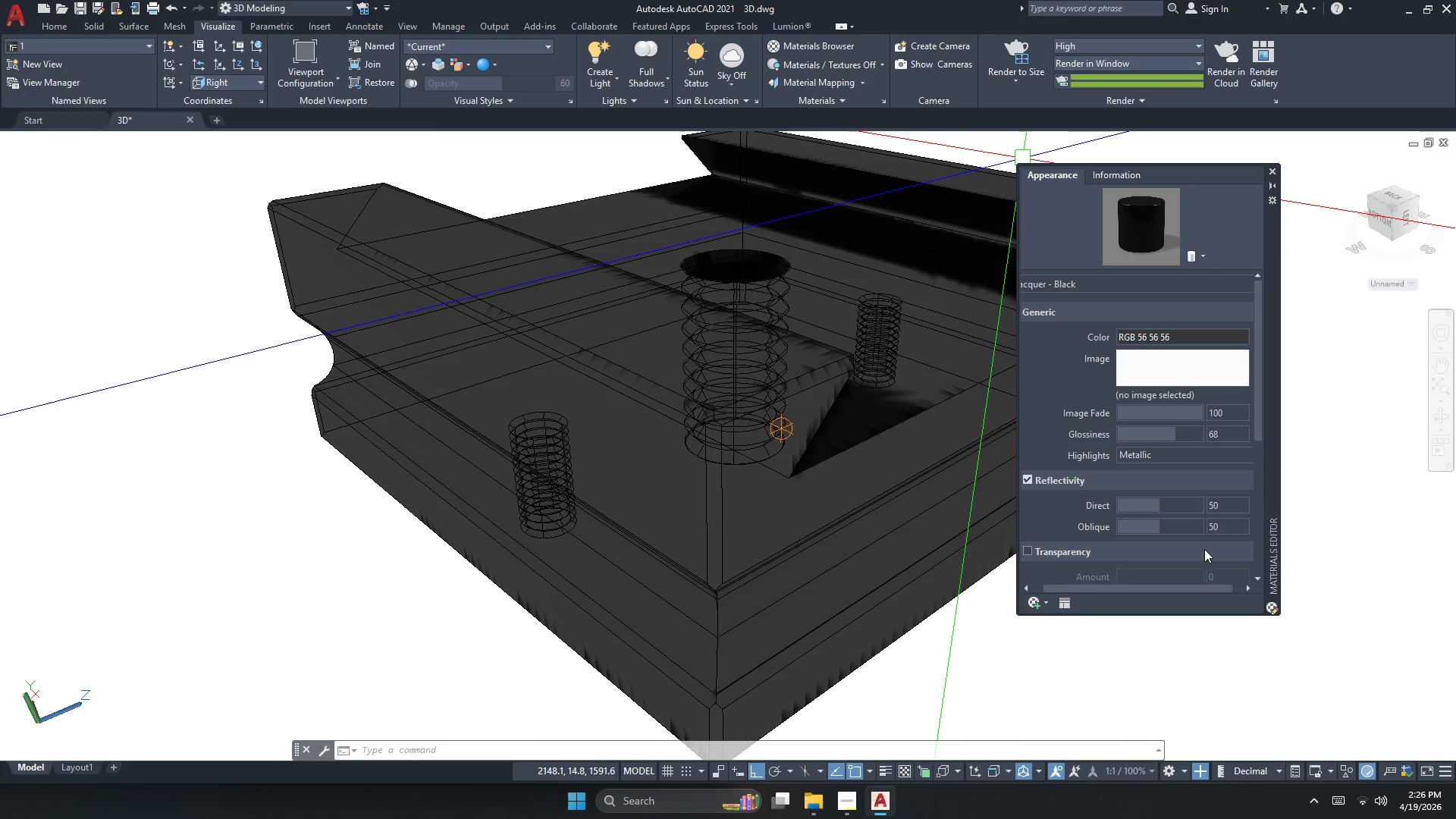 
left_click([1027, 532])
 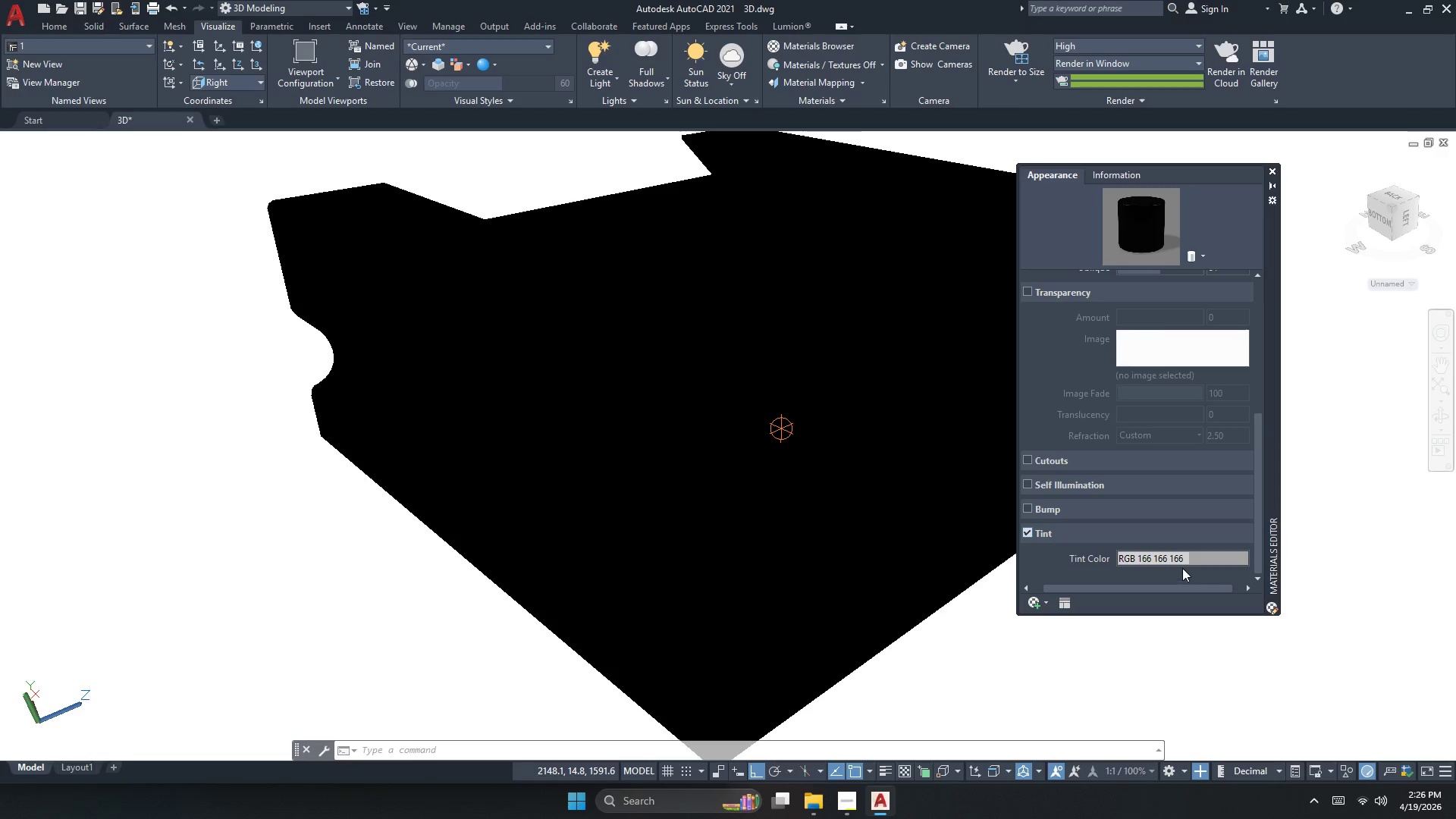 
scroll: coordinate [1156, 510], scroll_direction: down, amount: 7.0
 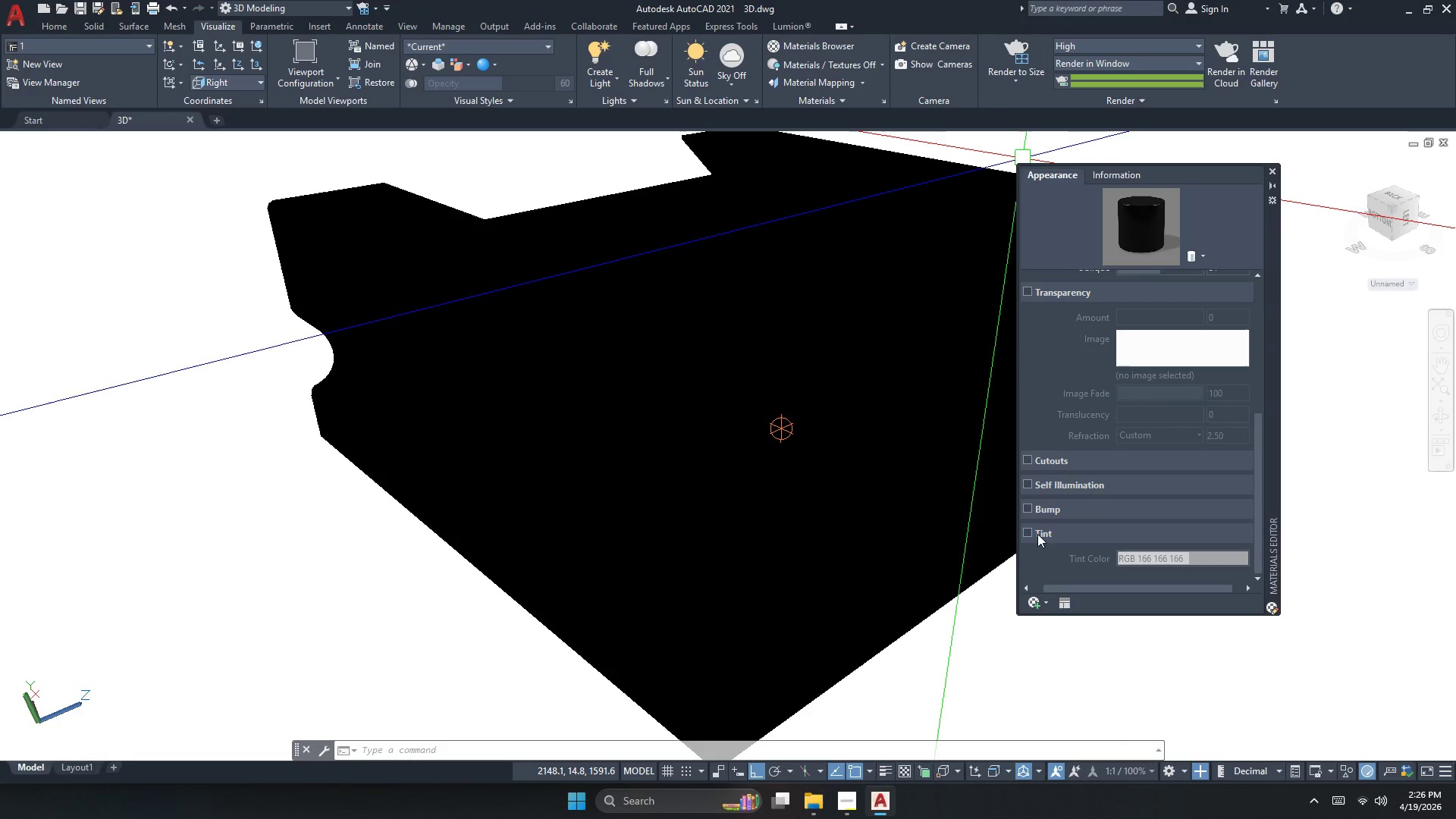 
double_click([1185, 560])
 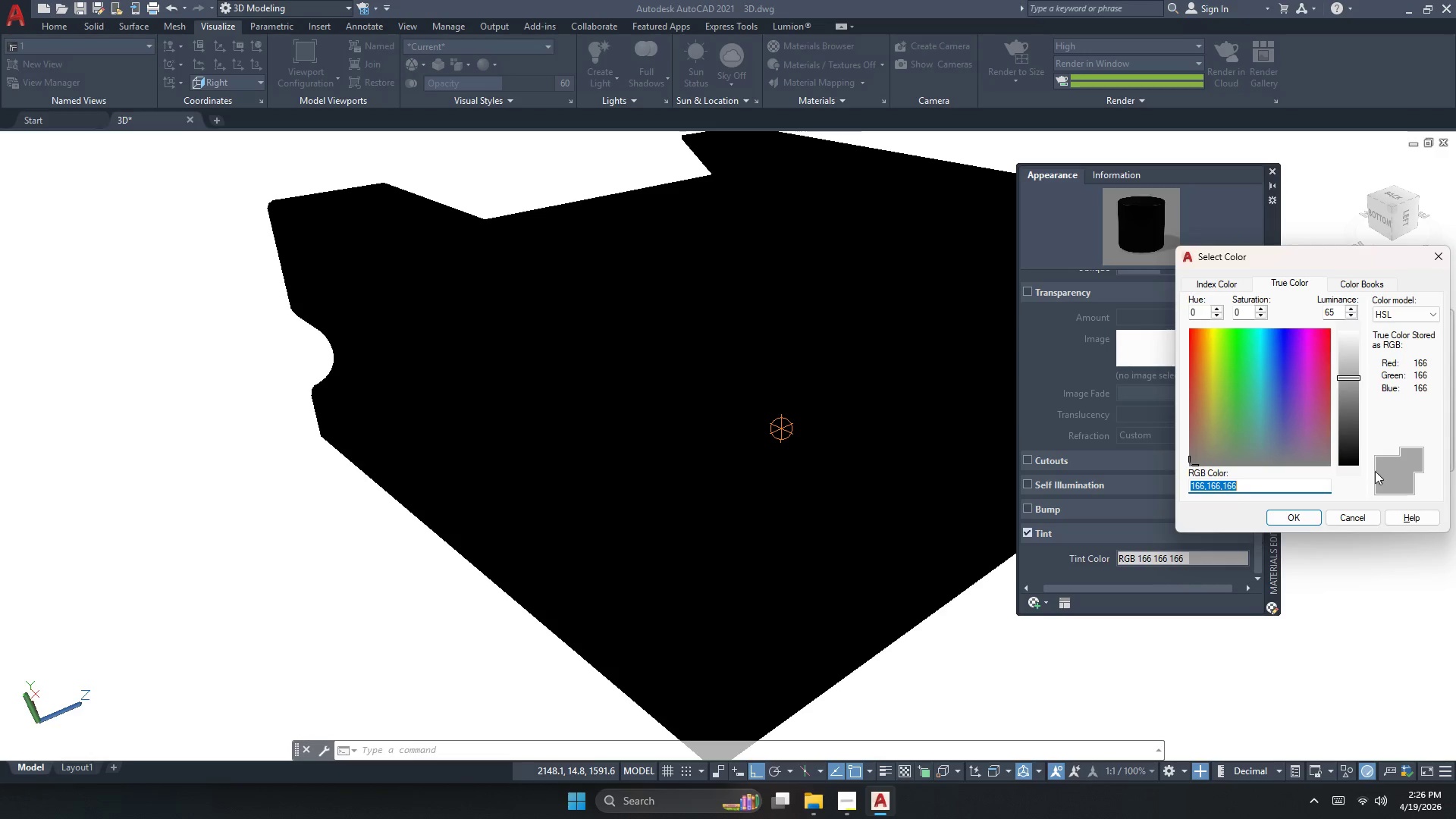 
left_click([1356, 451])
 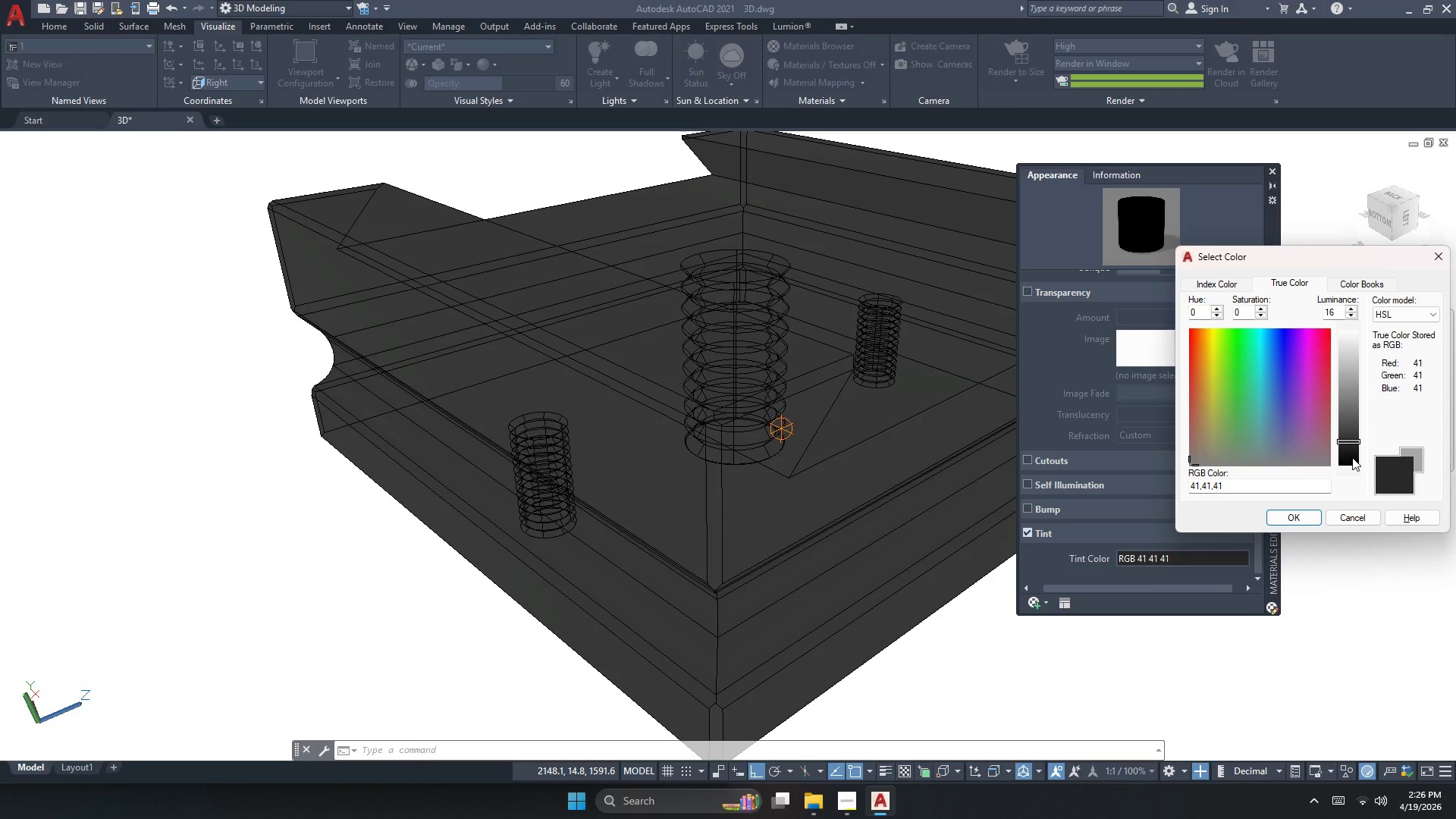 
left_click([1286, 522])
 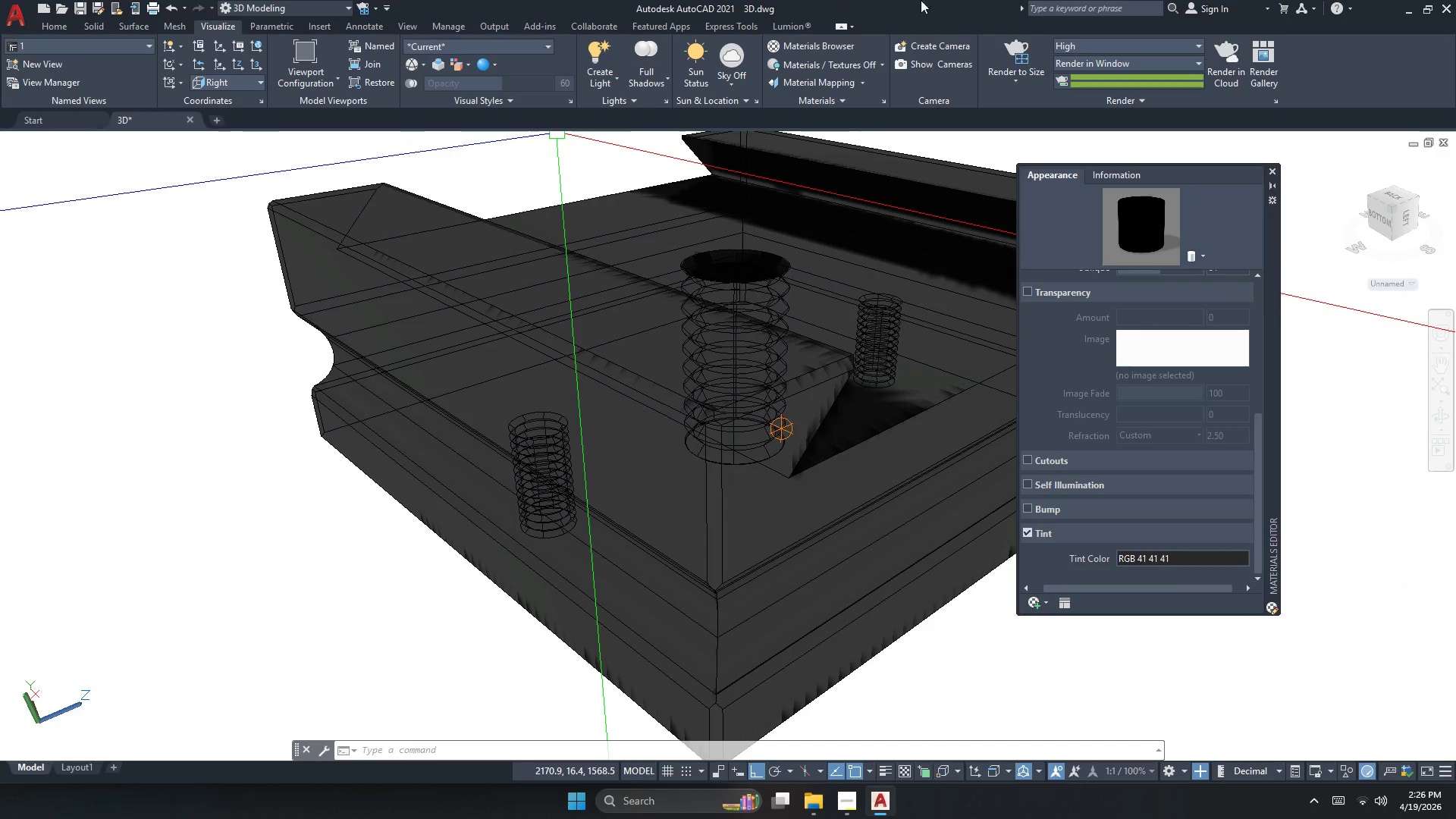 
left_click([1010, 56])
 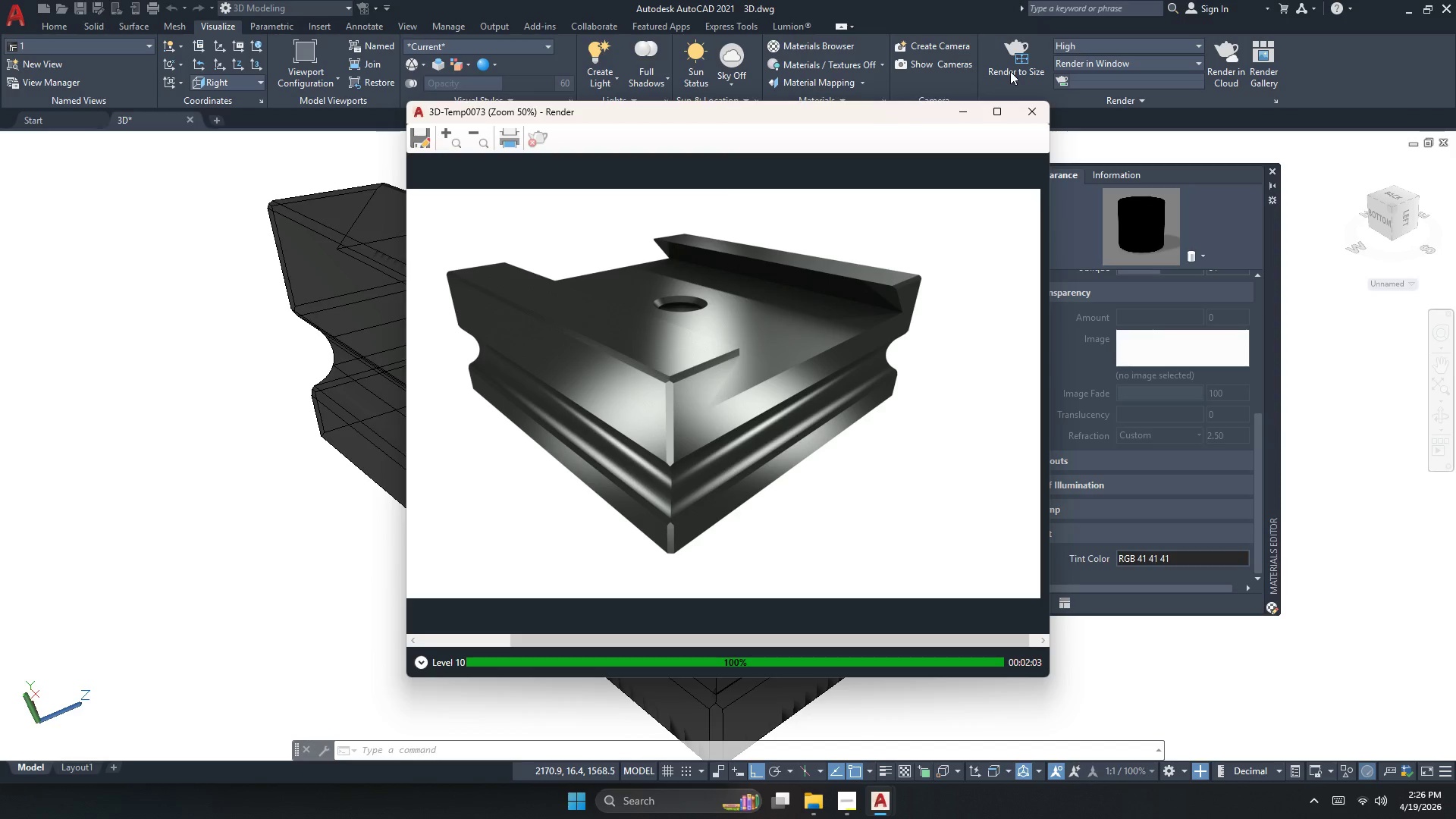 
mouse_move([1009, 77])
 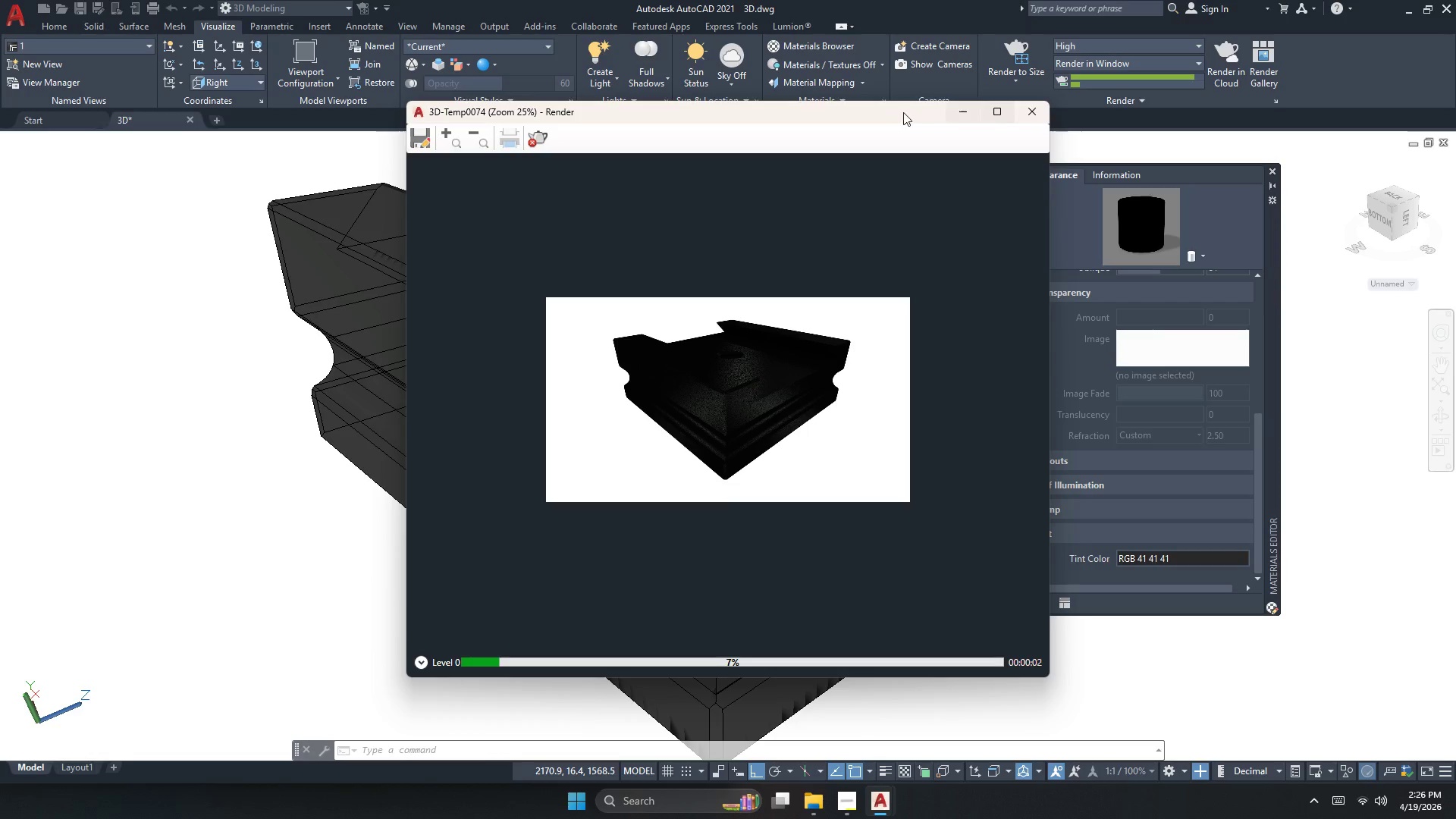 
double_click([543, 145])
 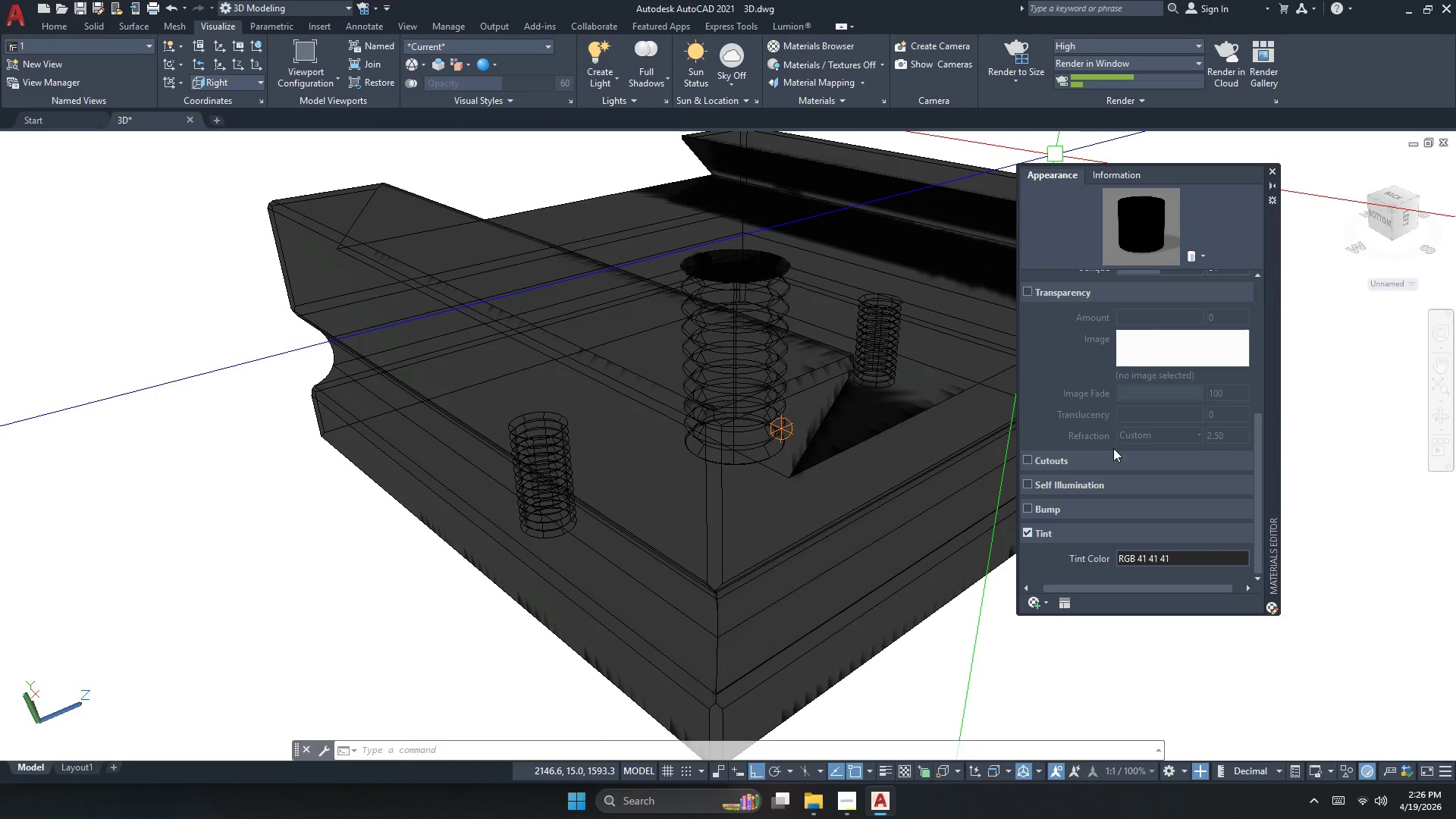 
double_click([1153, 557])
 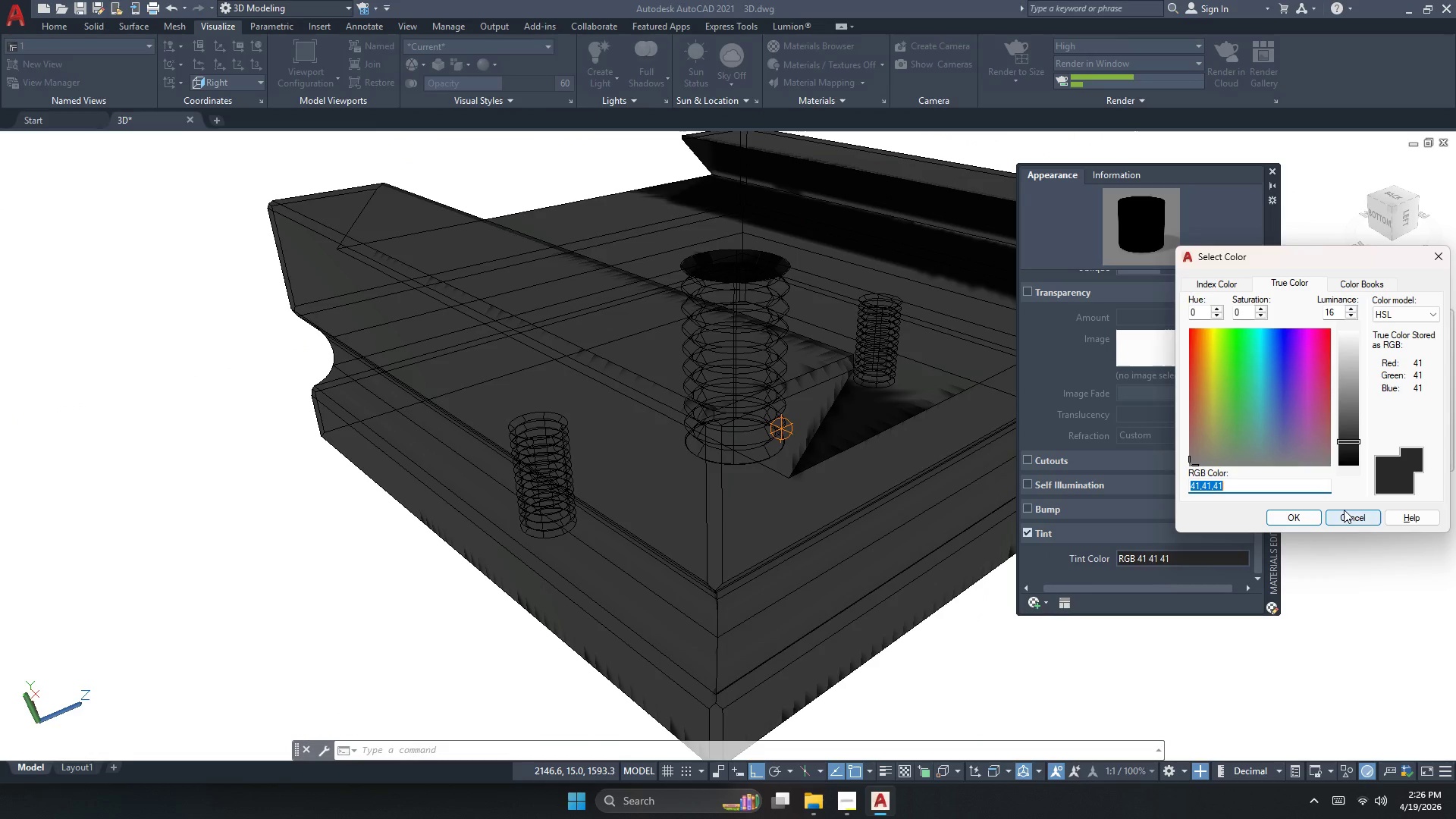 
left_click([1345, 430])
 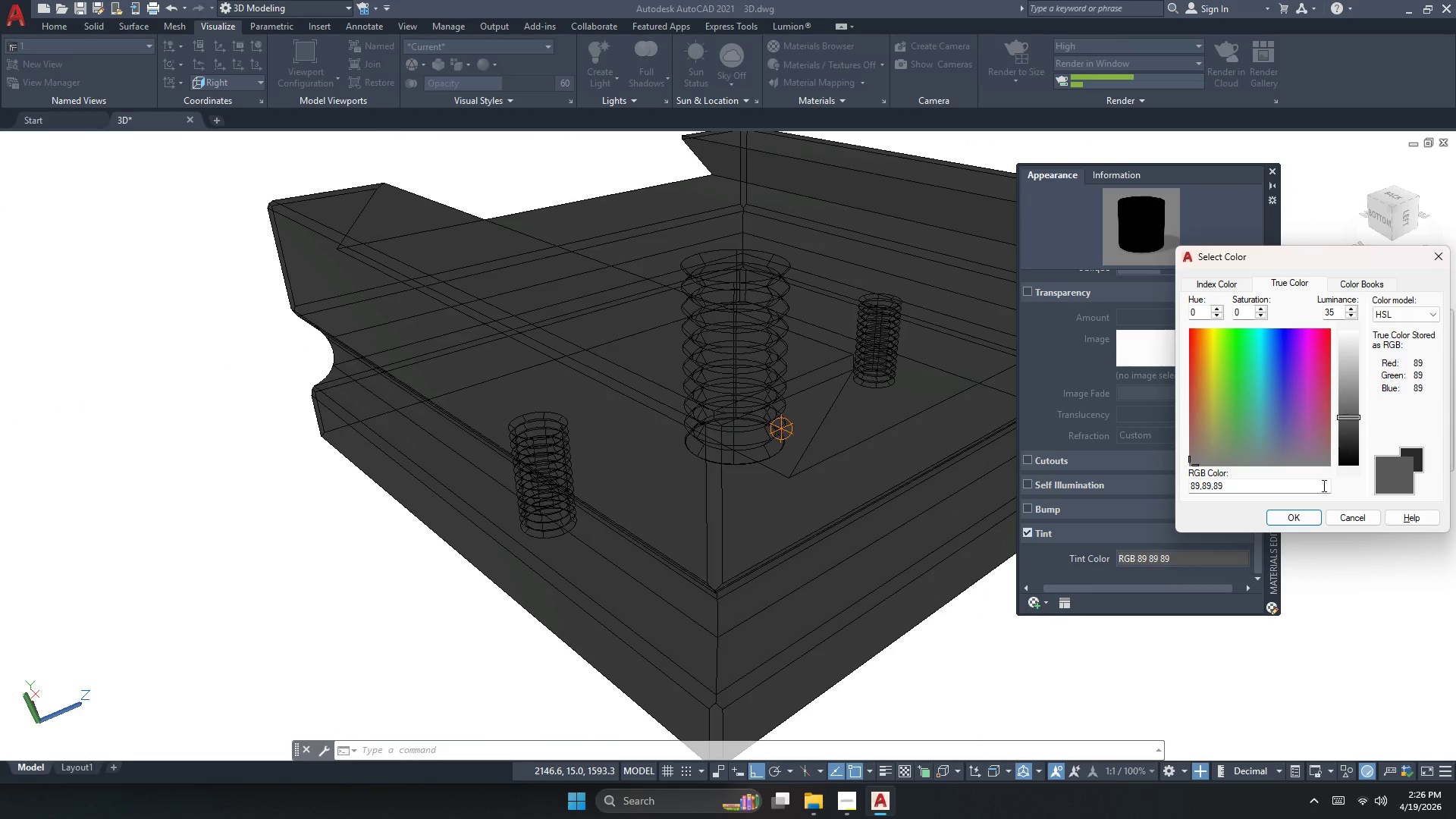 
double_click([1301, 519])
 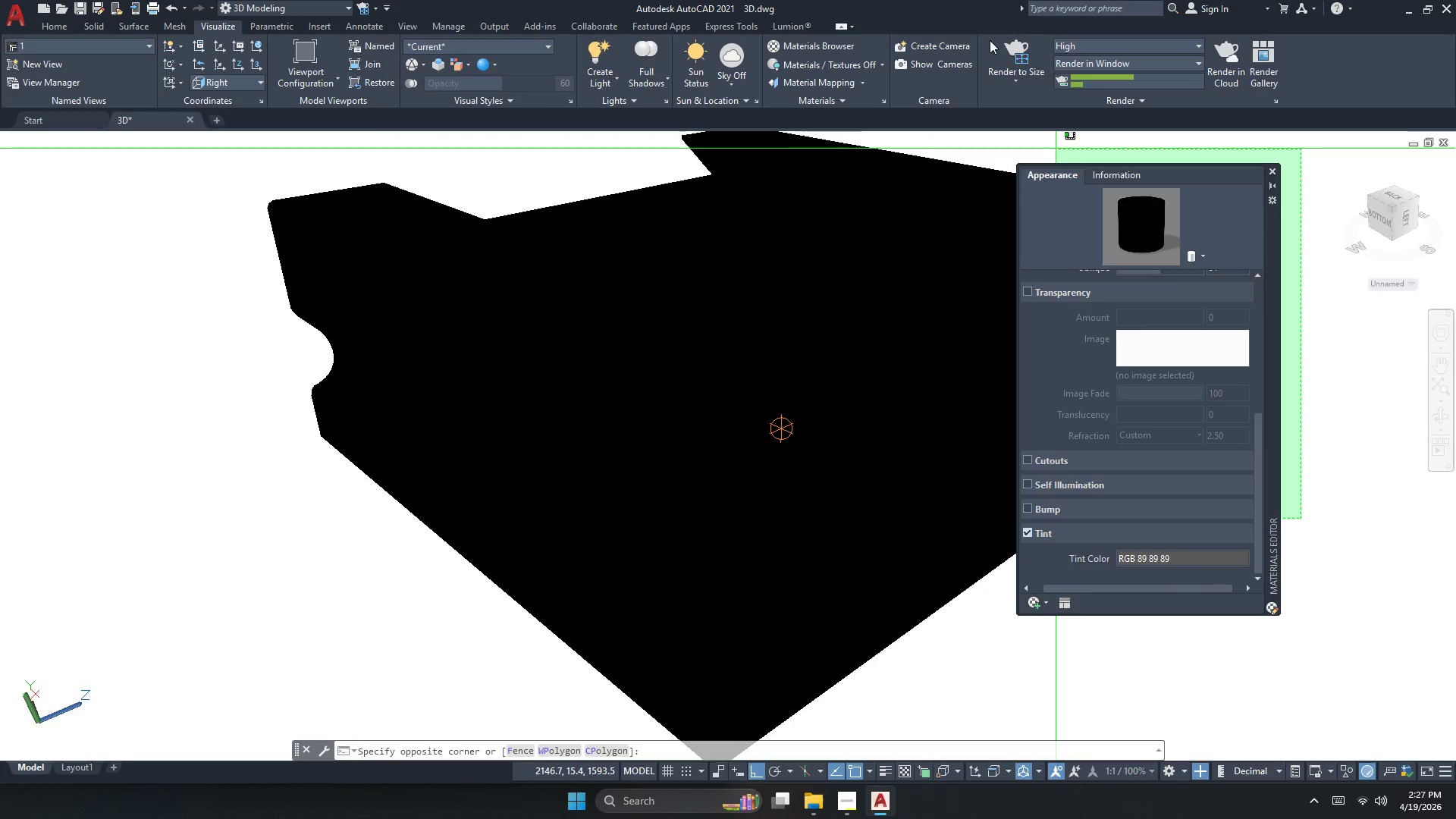 
left_click([1016, 61])
 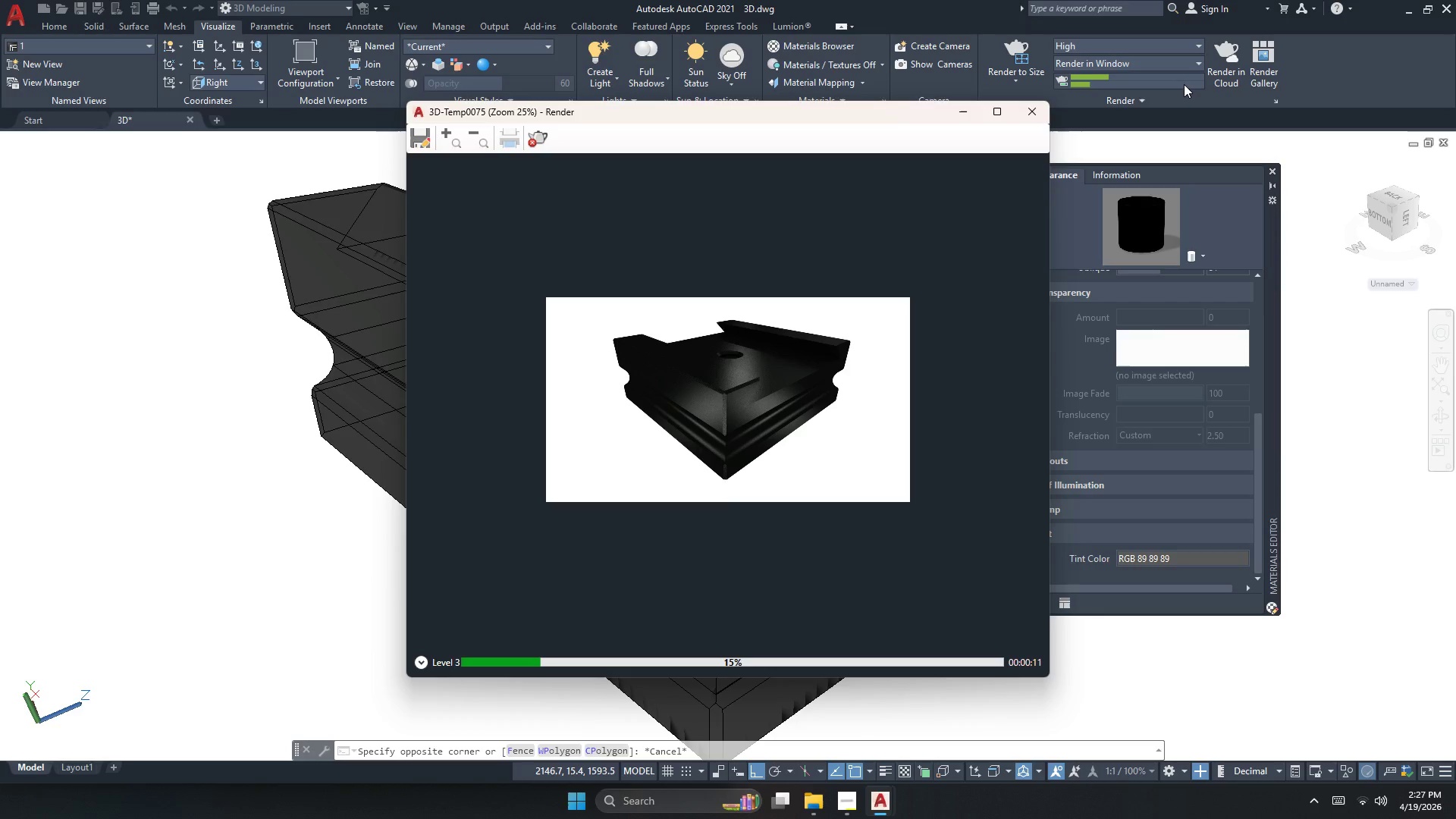 
wait(18.0)
 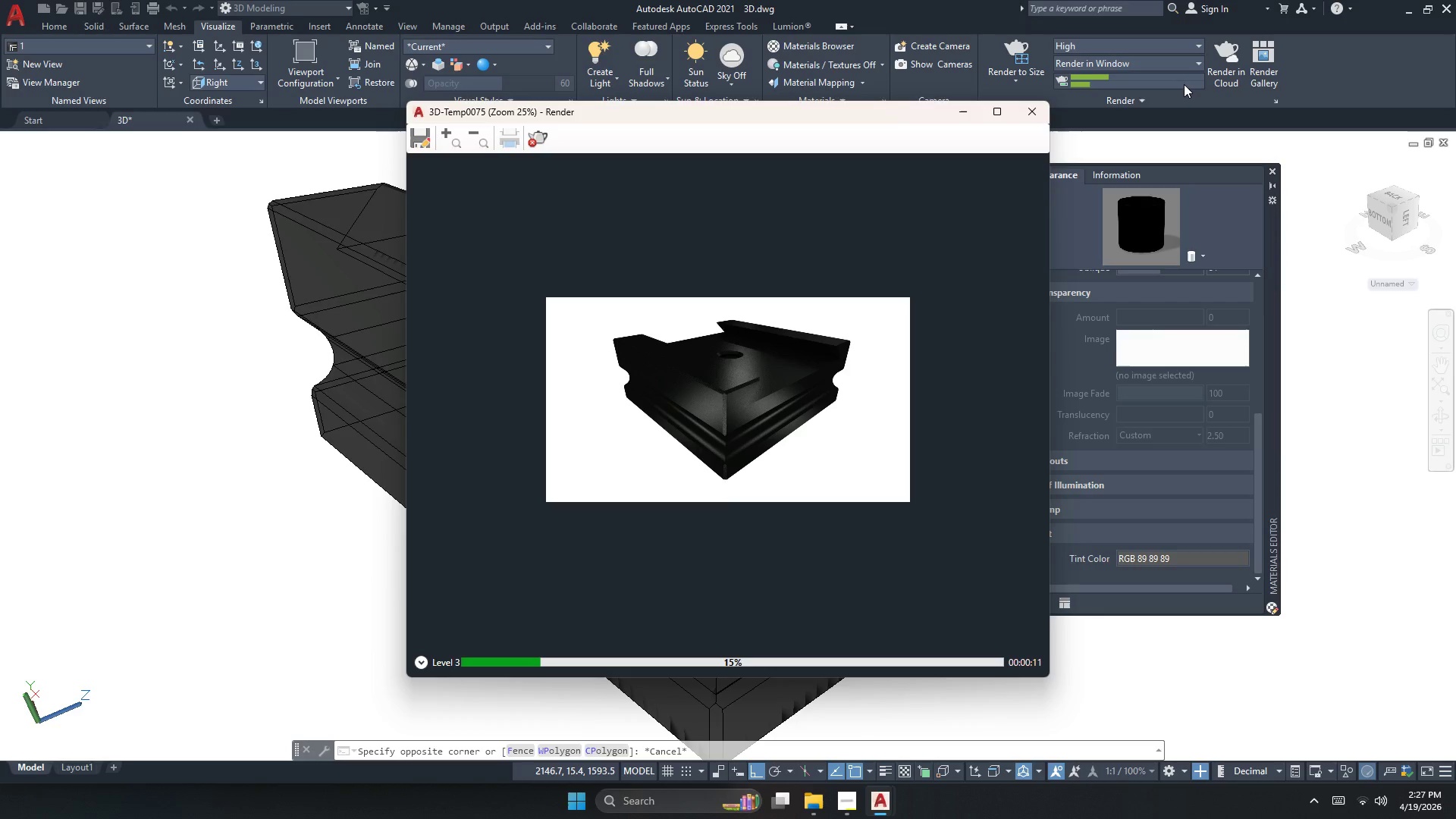 
scroll: coordinate [783, 330], scroll_direction: up, amount: 2.0
 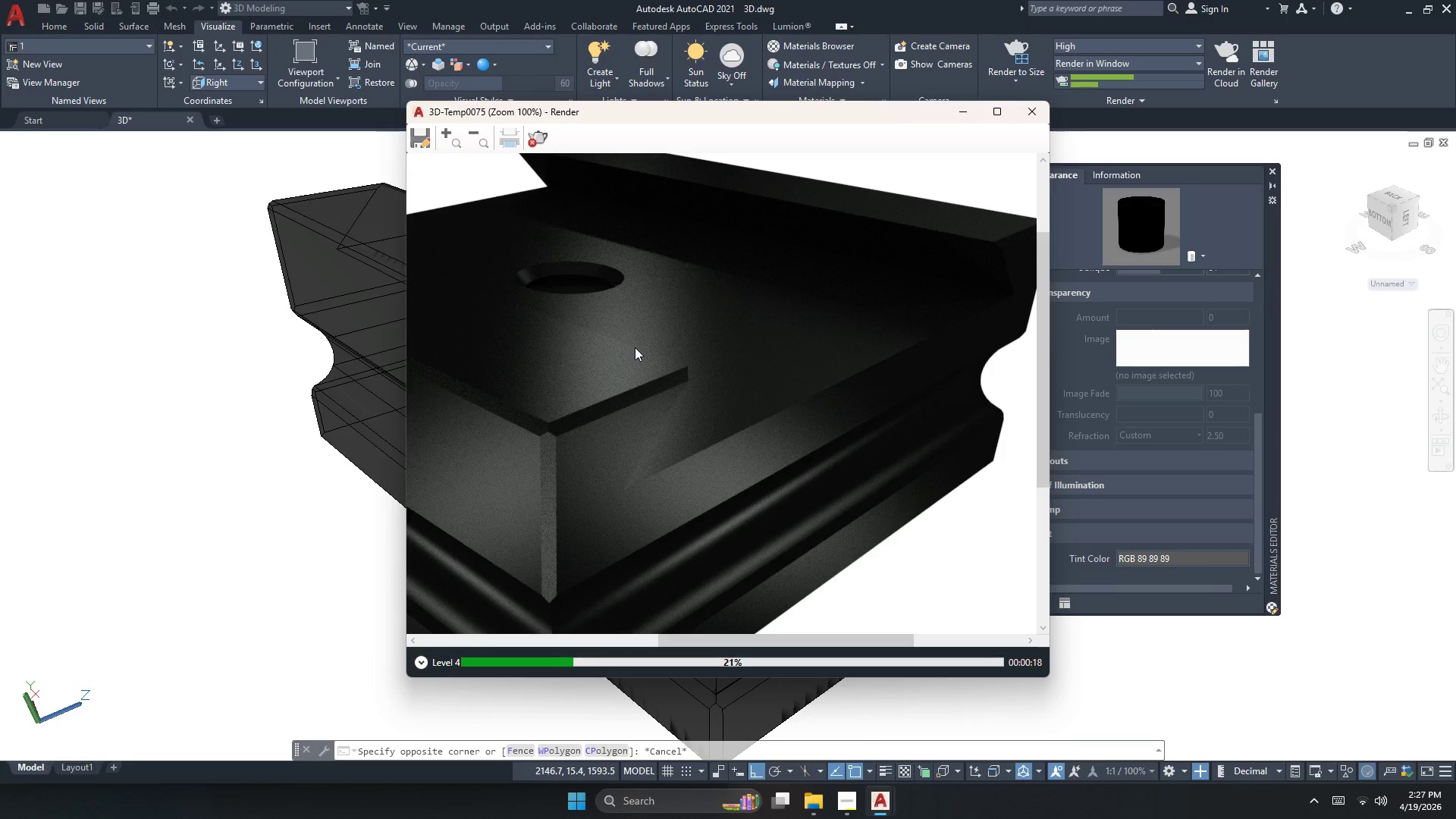 
scroll: coordinate [695, 458], scroll_direction: down, amount: 2.0
 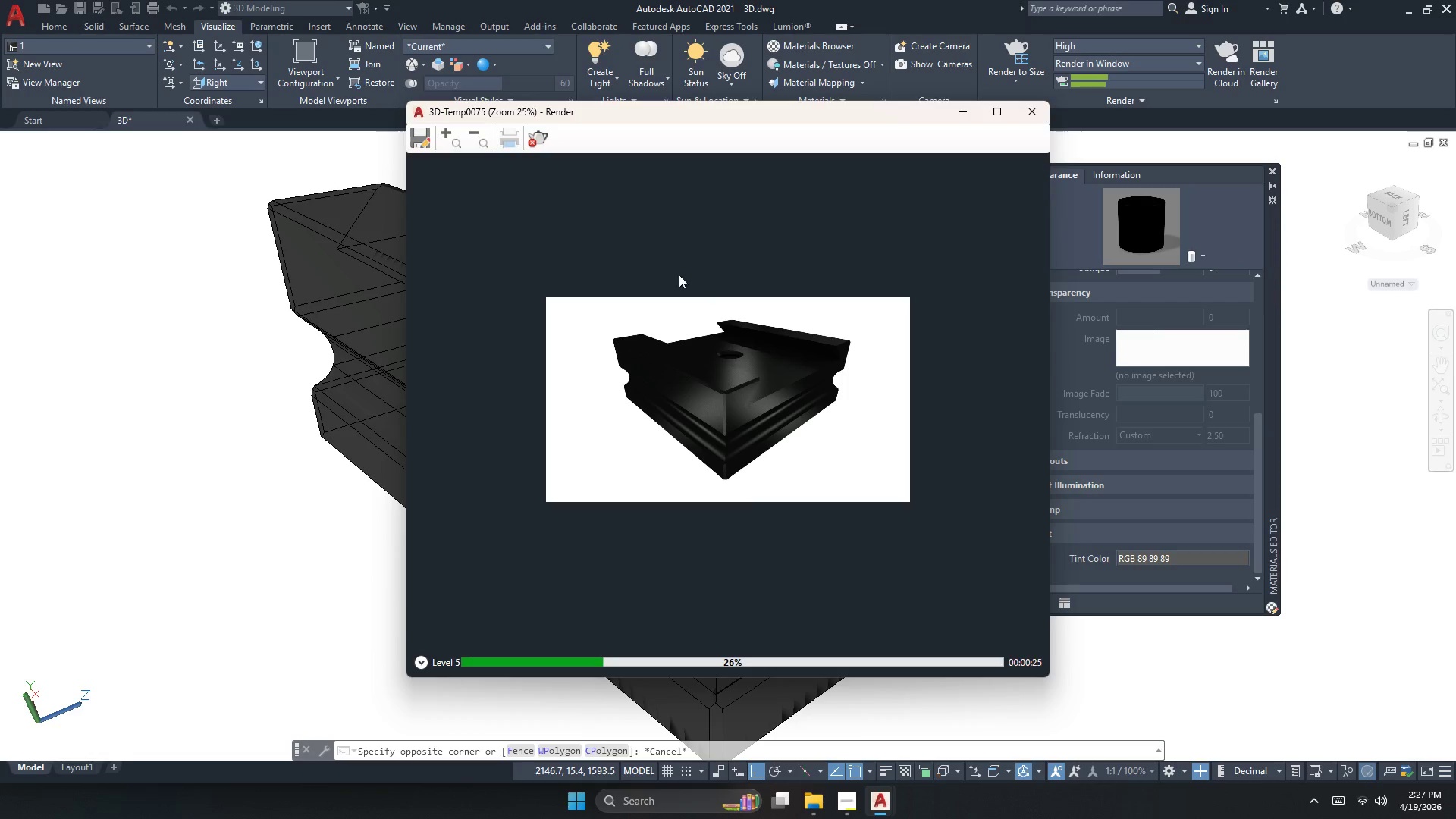 
left_click([536, 138])
 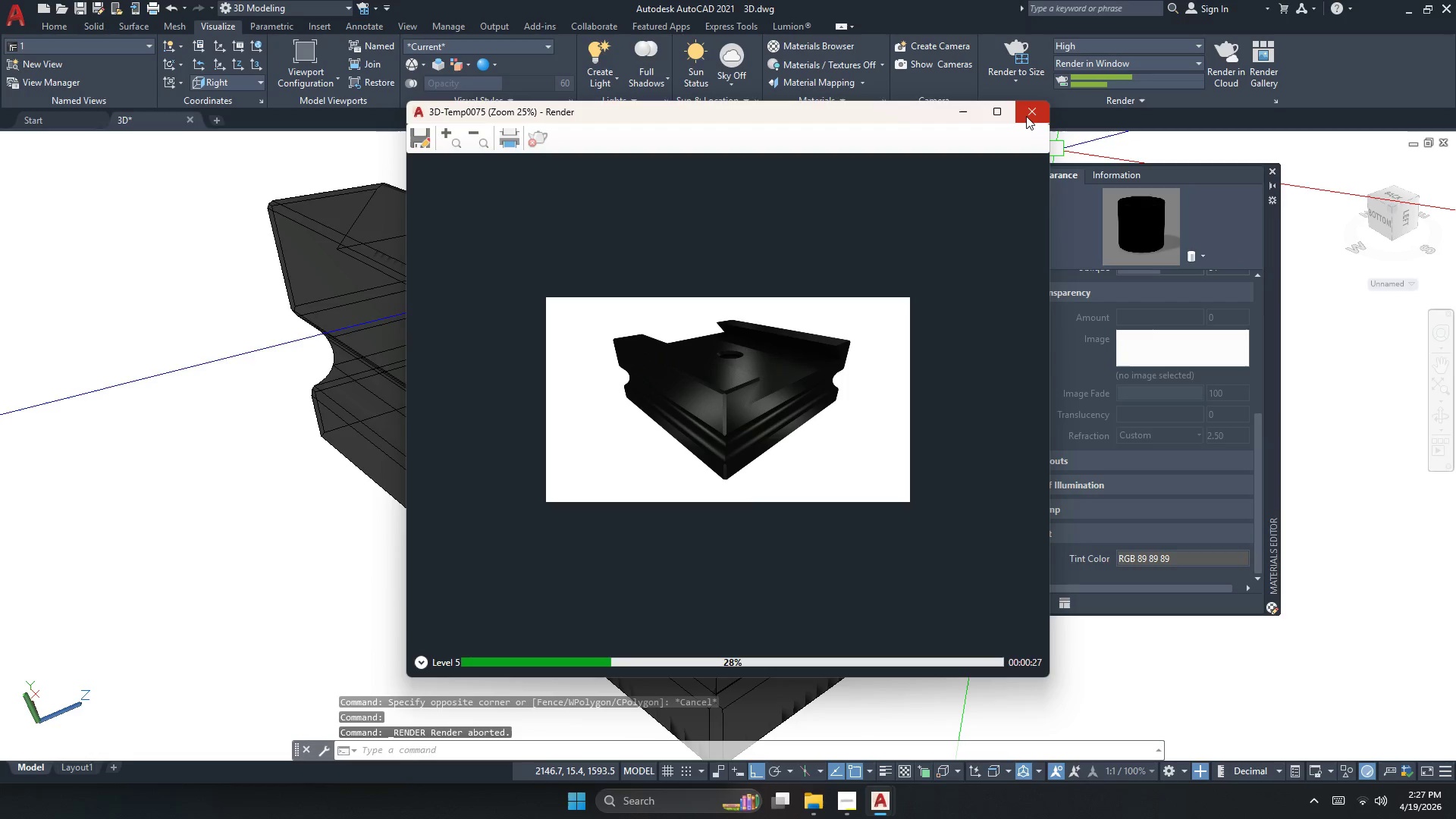 
left_click([1031, 114])
 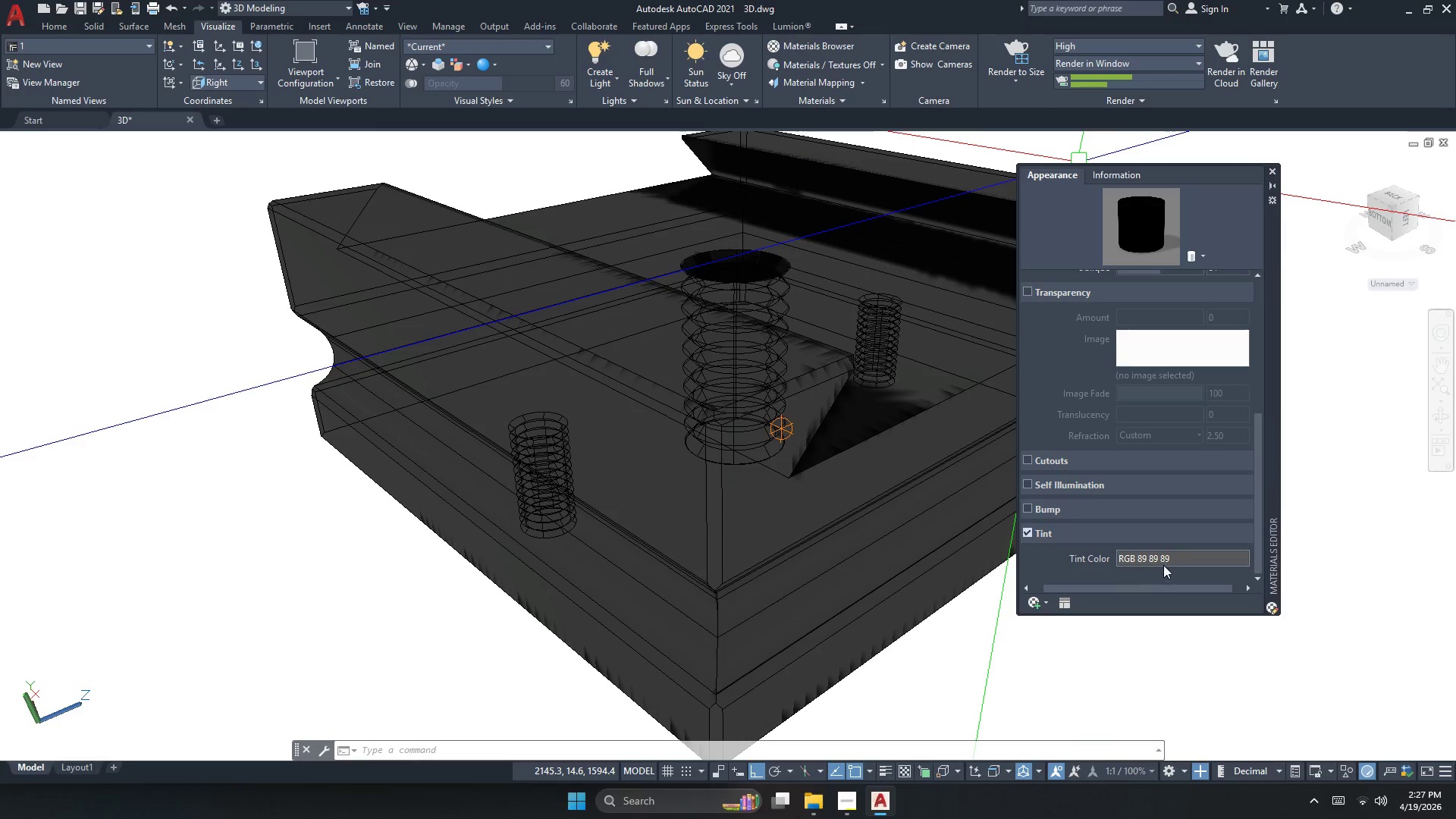 
left_click([1165, 564])
 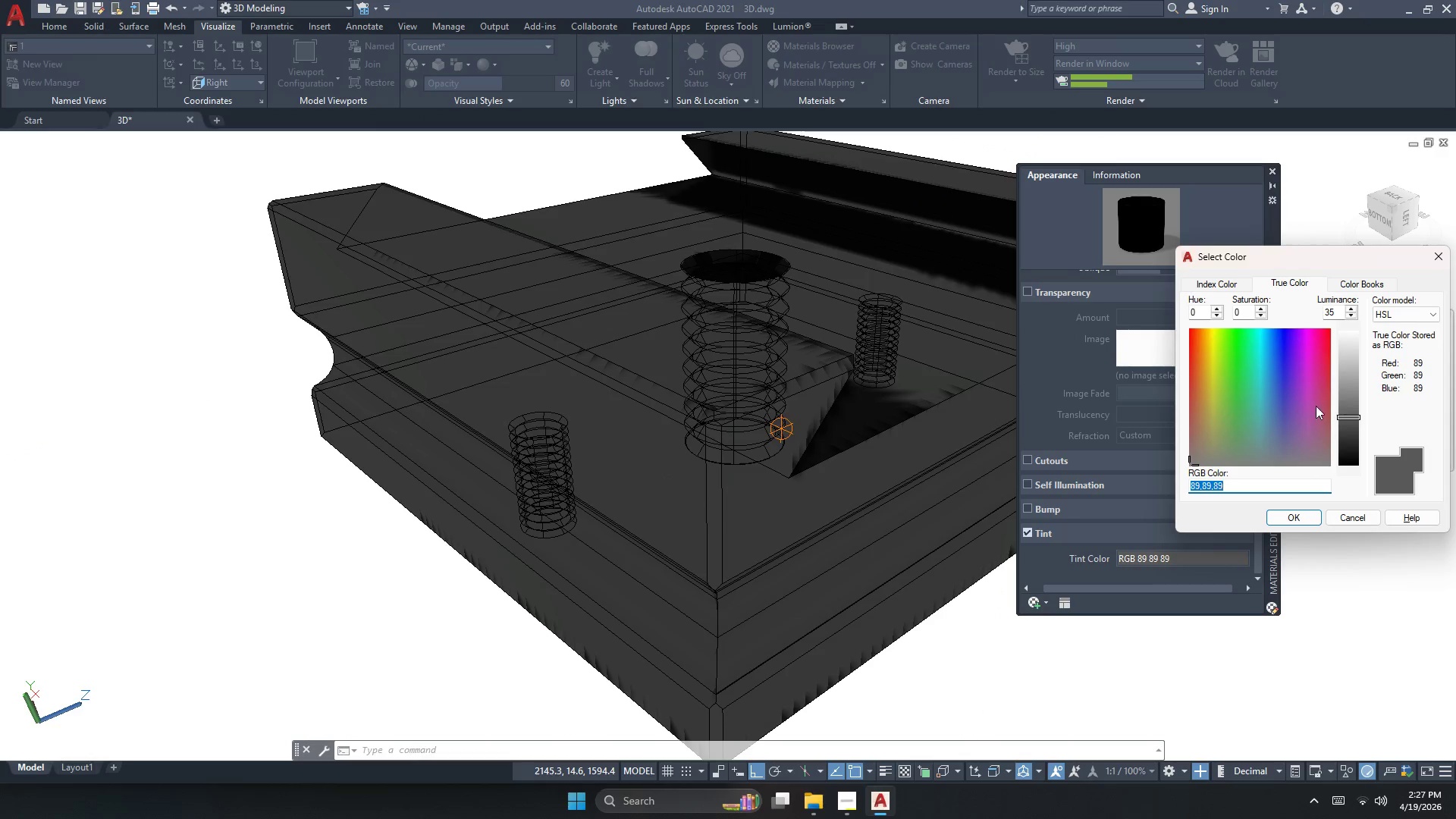 
left_click([1354, 410])
 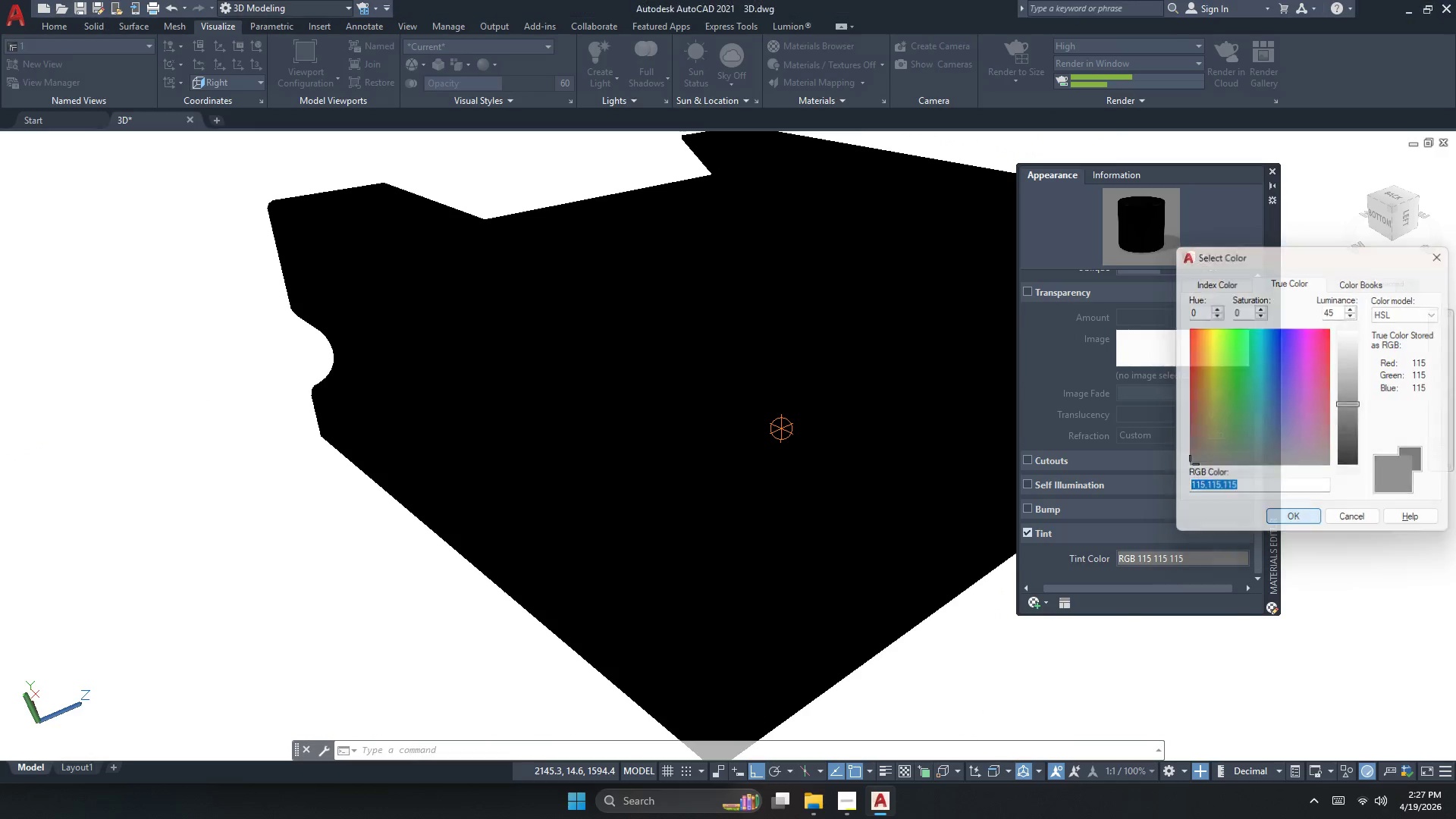 
left_click([1021, 57])
 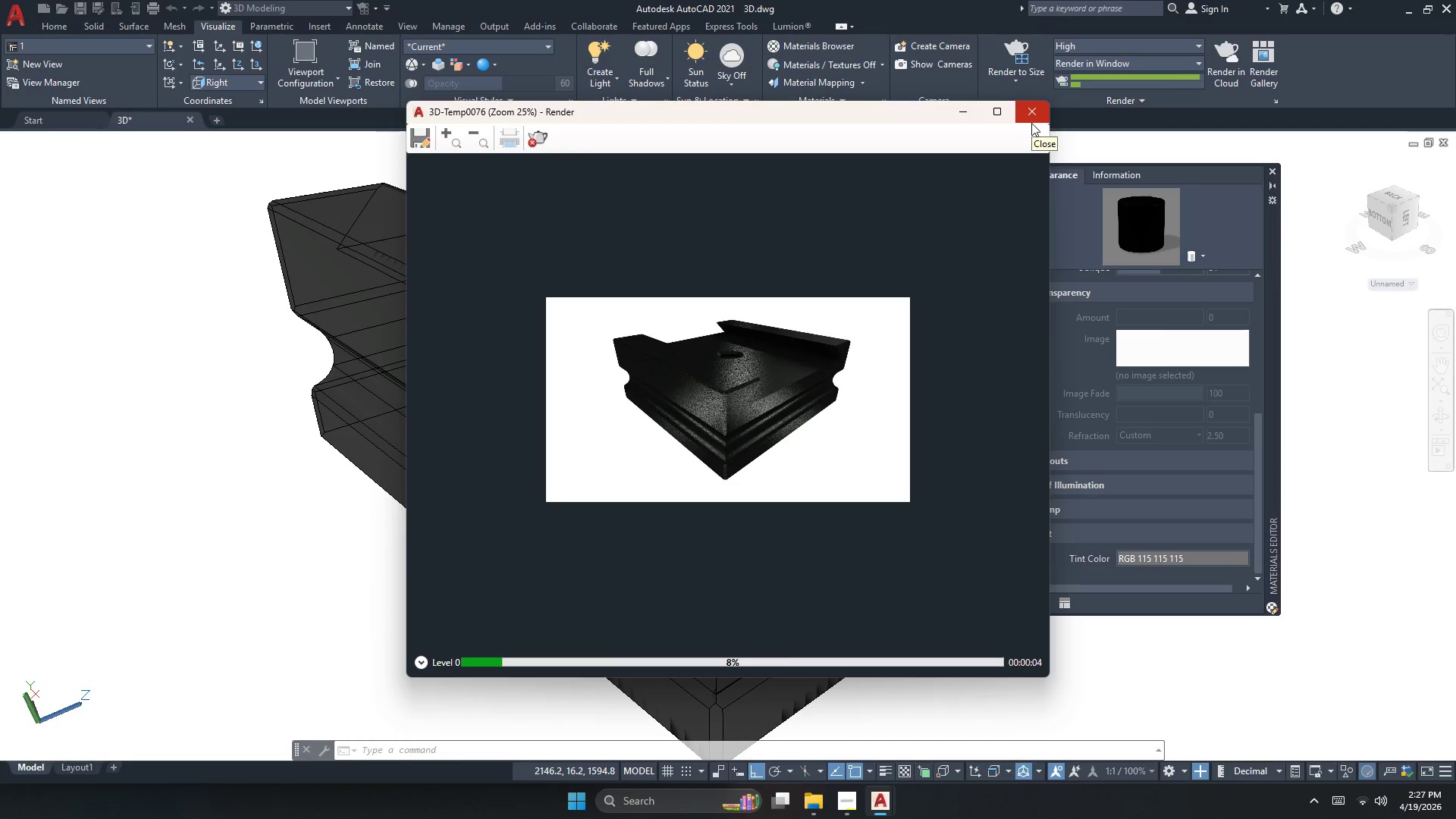 
wait(7.55)
 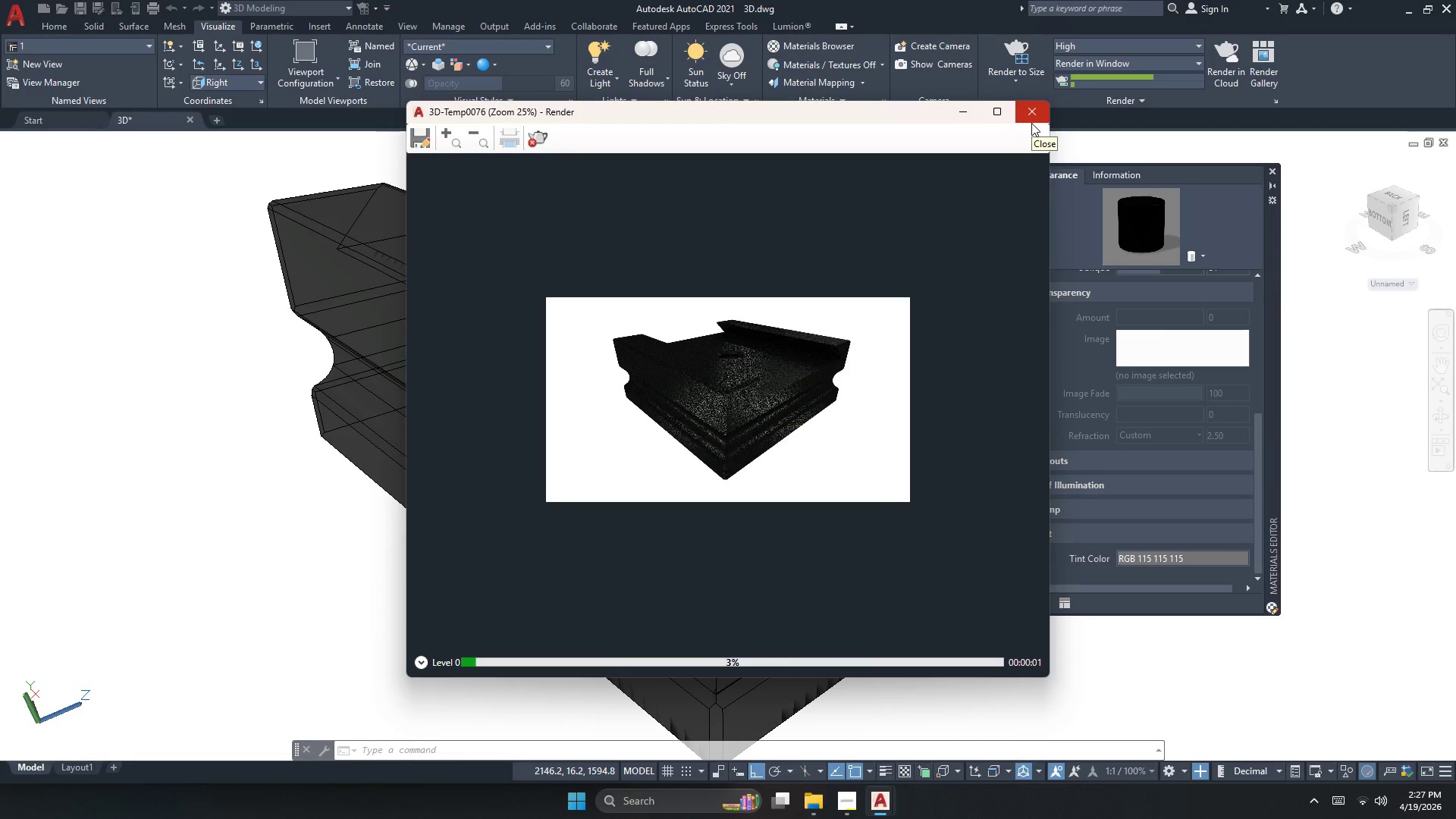 
scroll: coordinate [801, 373], scroll_direction: up, amount: 1.0
 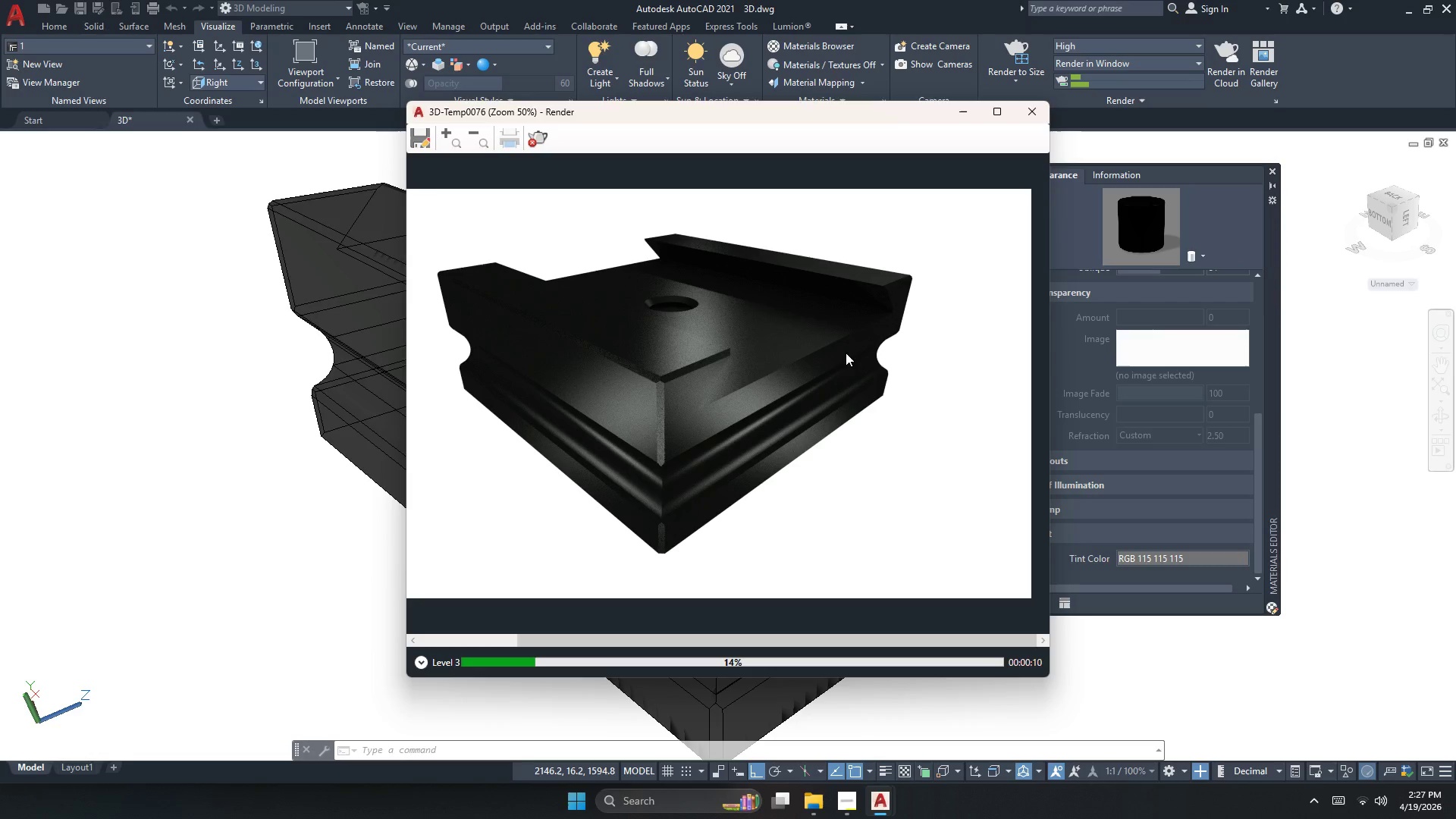 
scroll: coordinate [842, 356], scroll_direction: down, amount: 2.0
 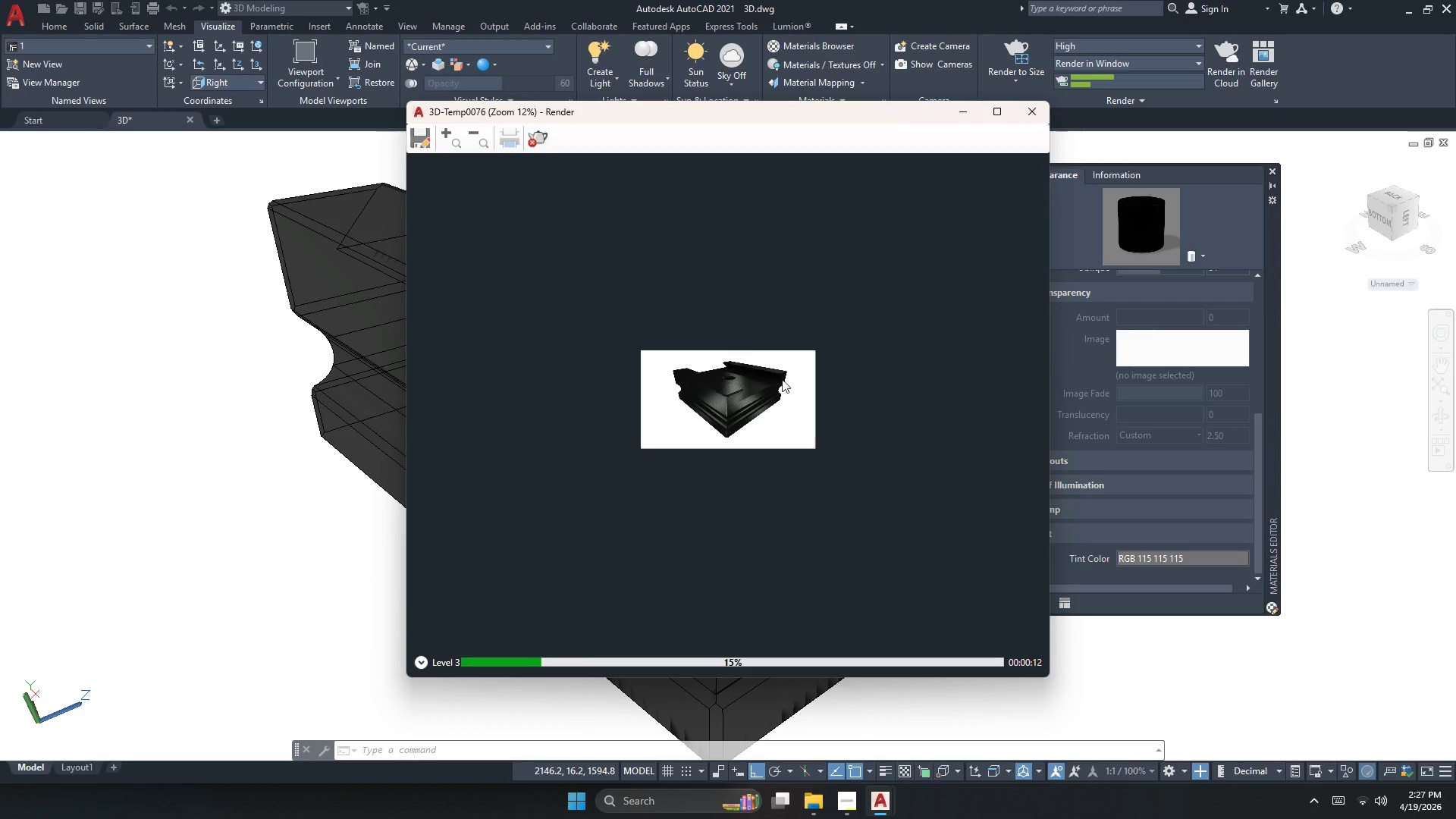 
scroll: coordinate [778, 378], scroll_direction: up, amount: 1.0
 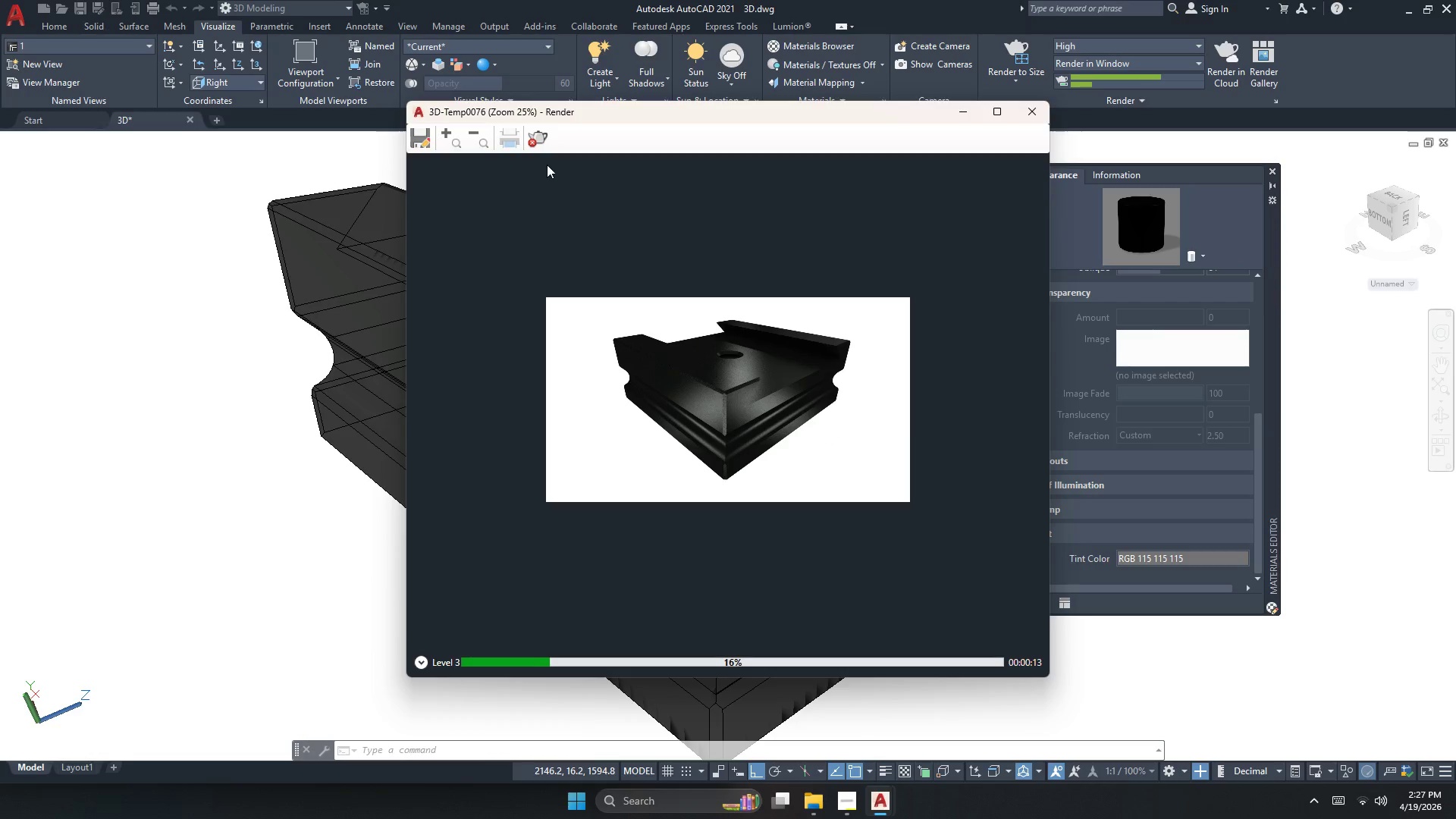 
left_click([533, 134])
 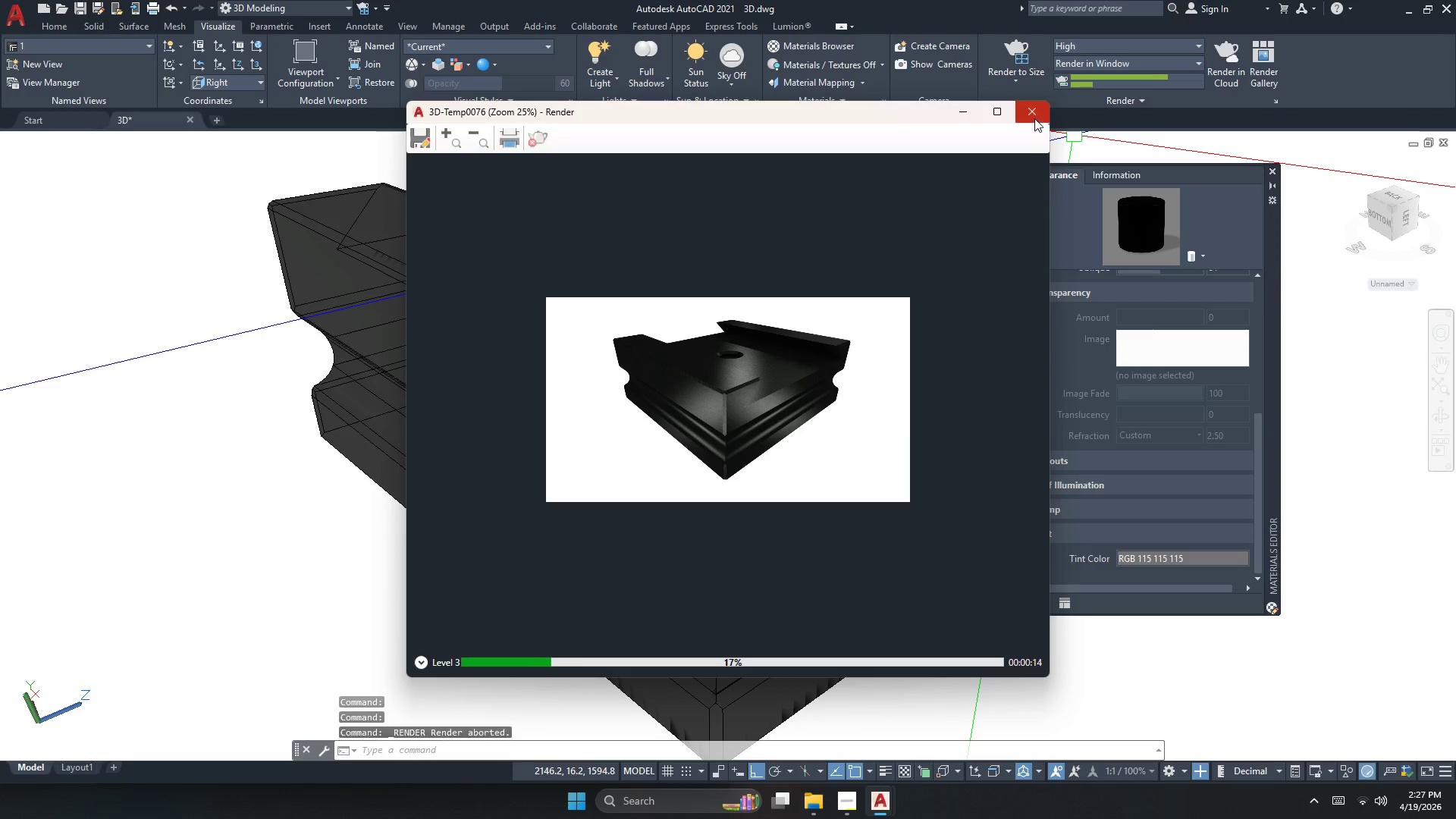 
left_click([1029, 119])
 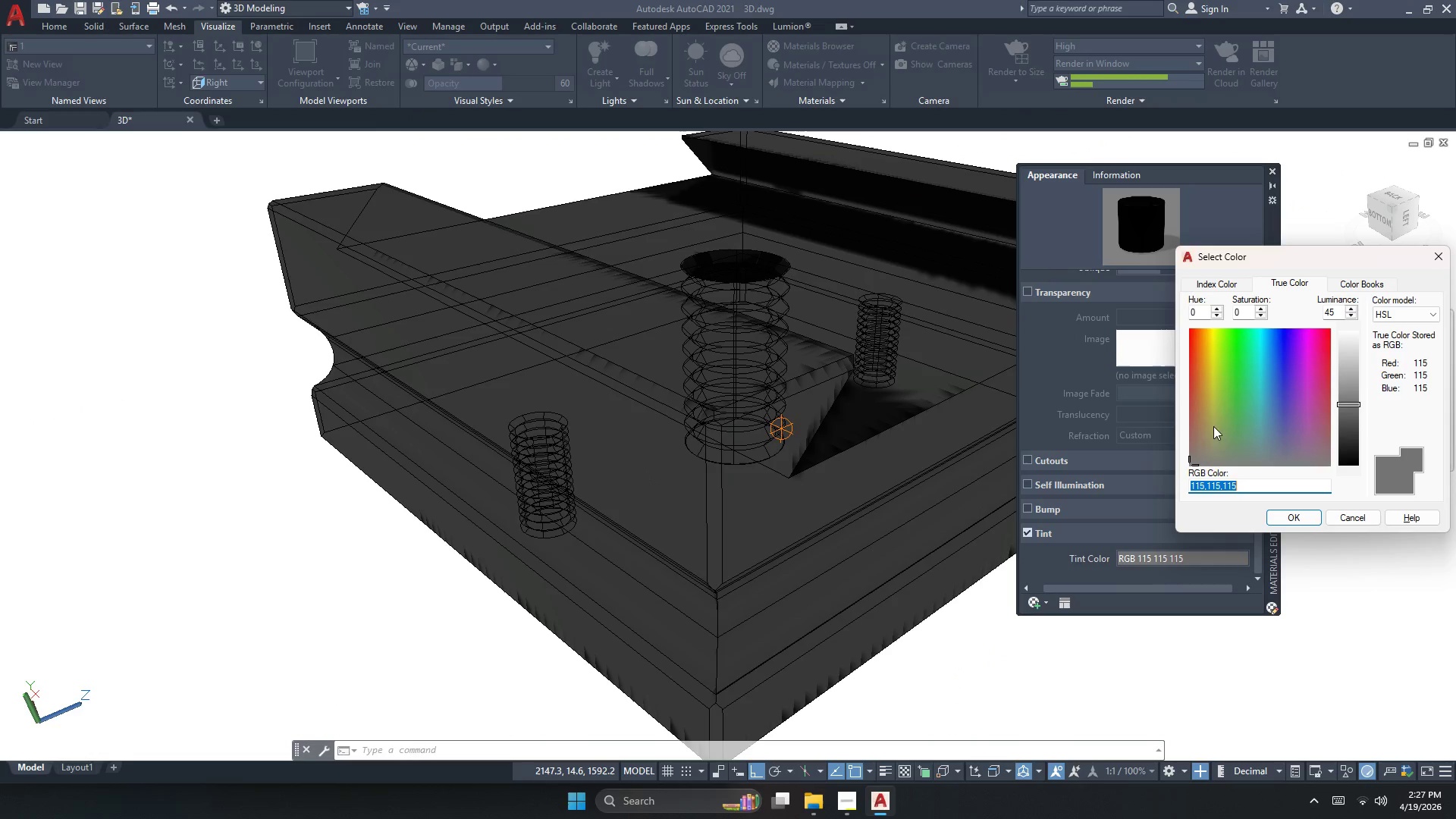 
left_click([1347, 381])
 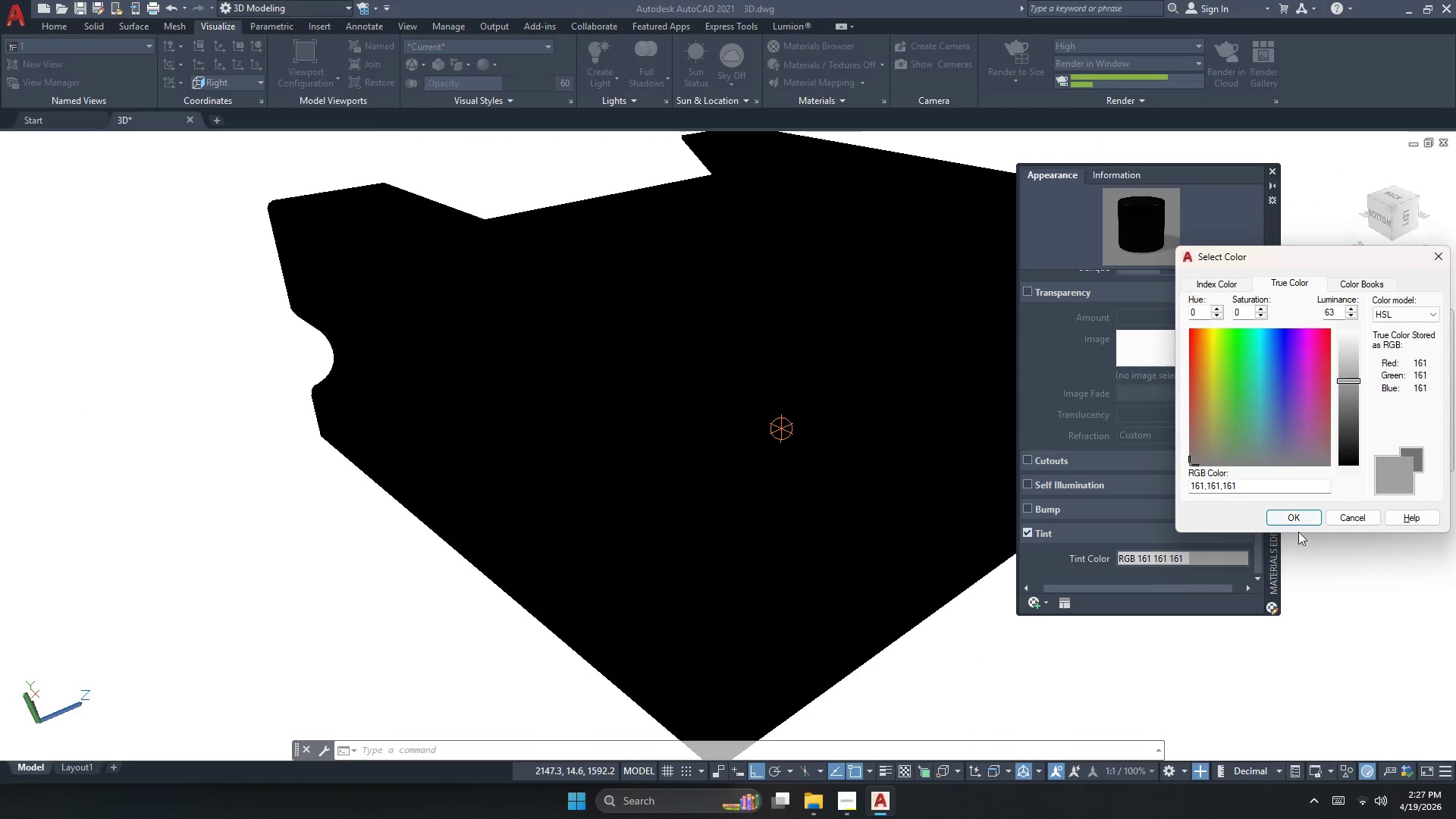 
left_click([1291, 514])
 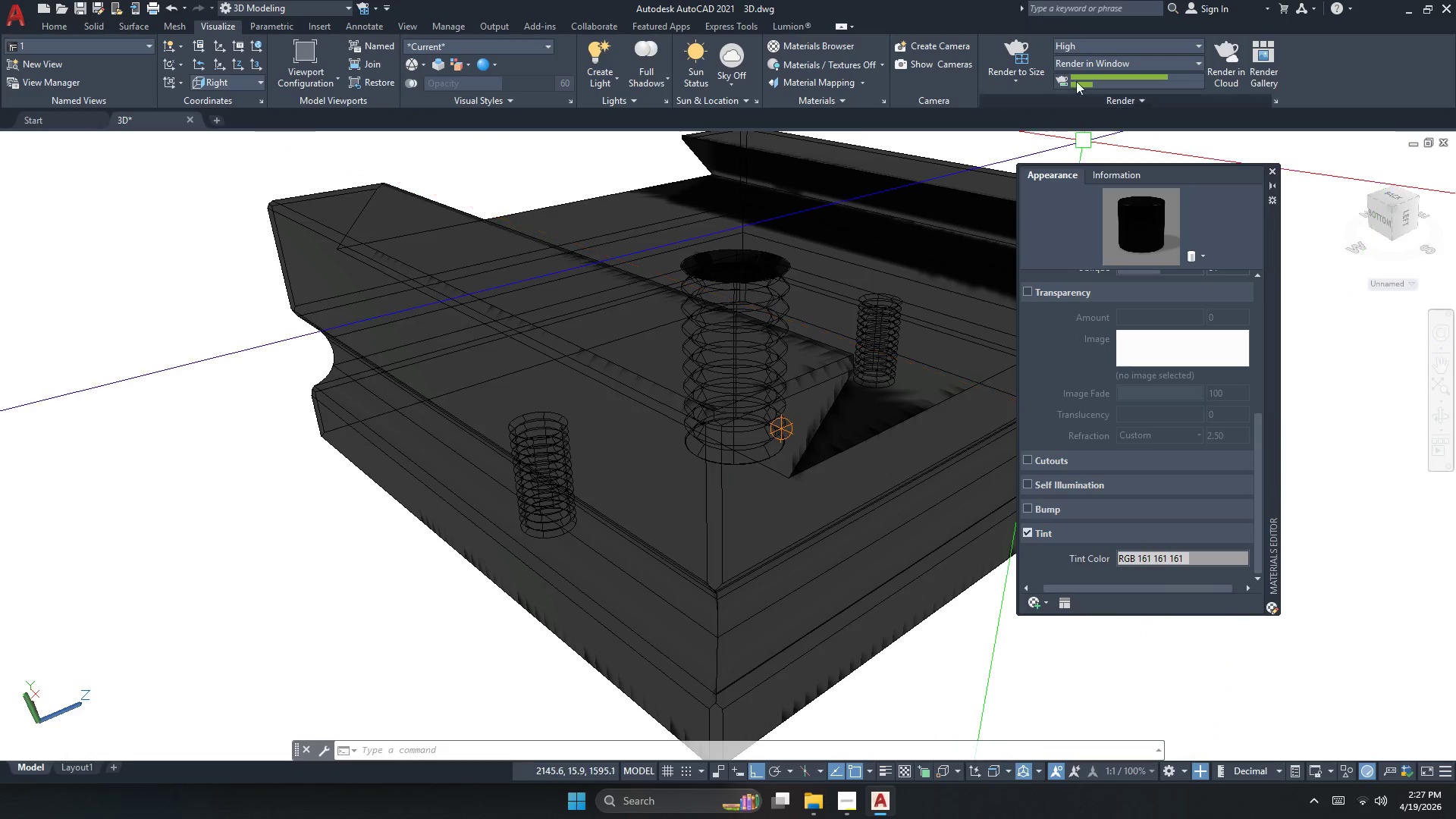 
left_click([1041, 43])
 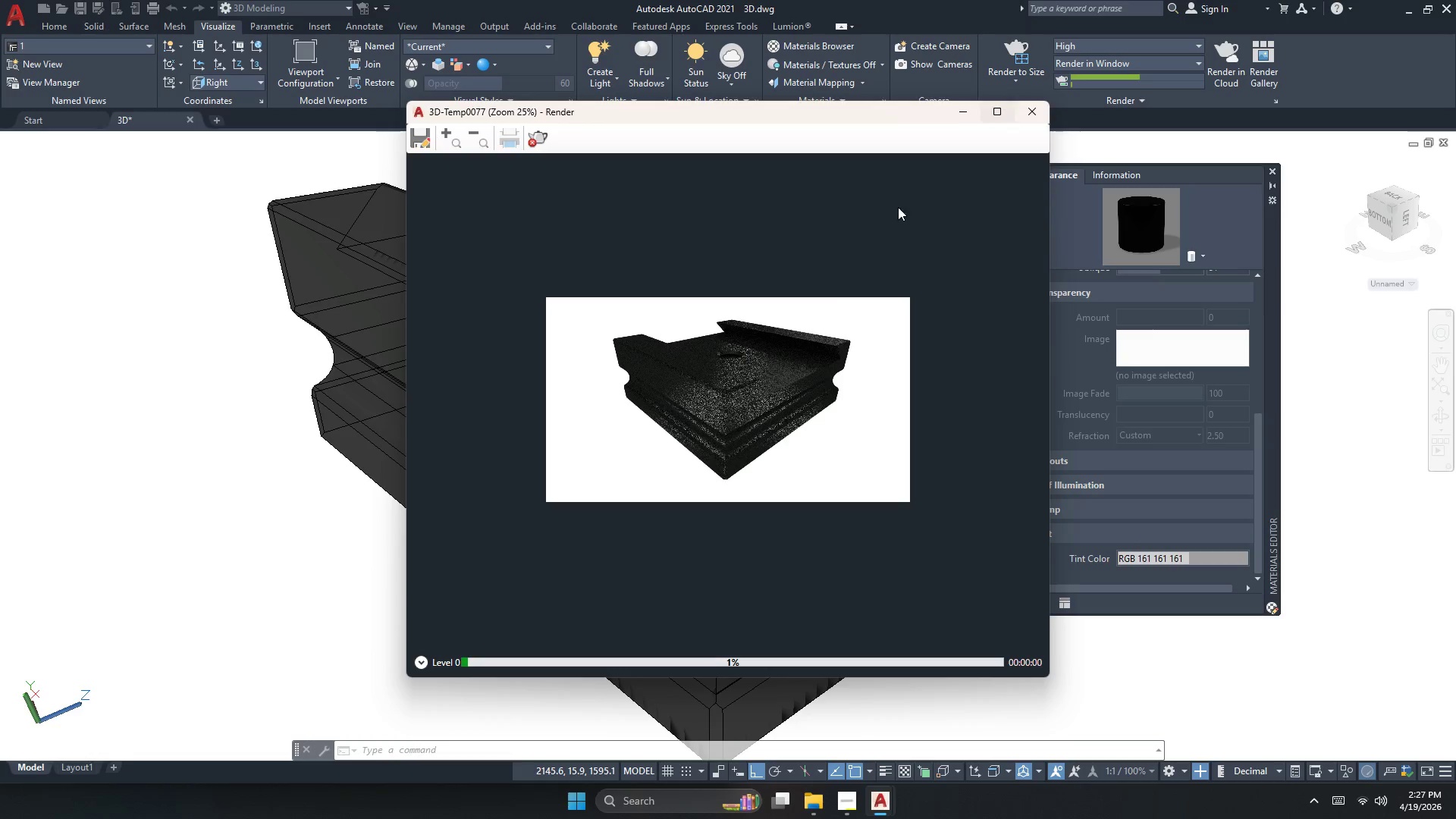 
scroll: coordinate [750, 399], scroll_direction: up, amount: 1.0
 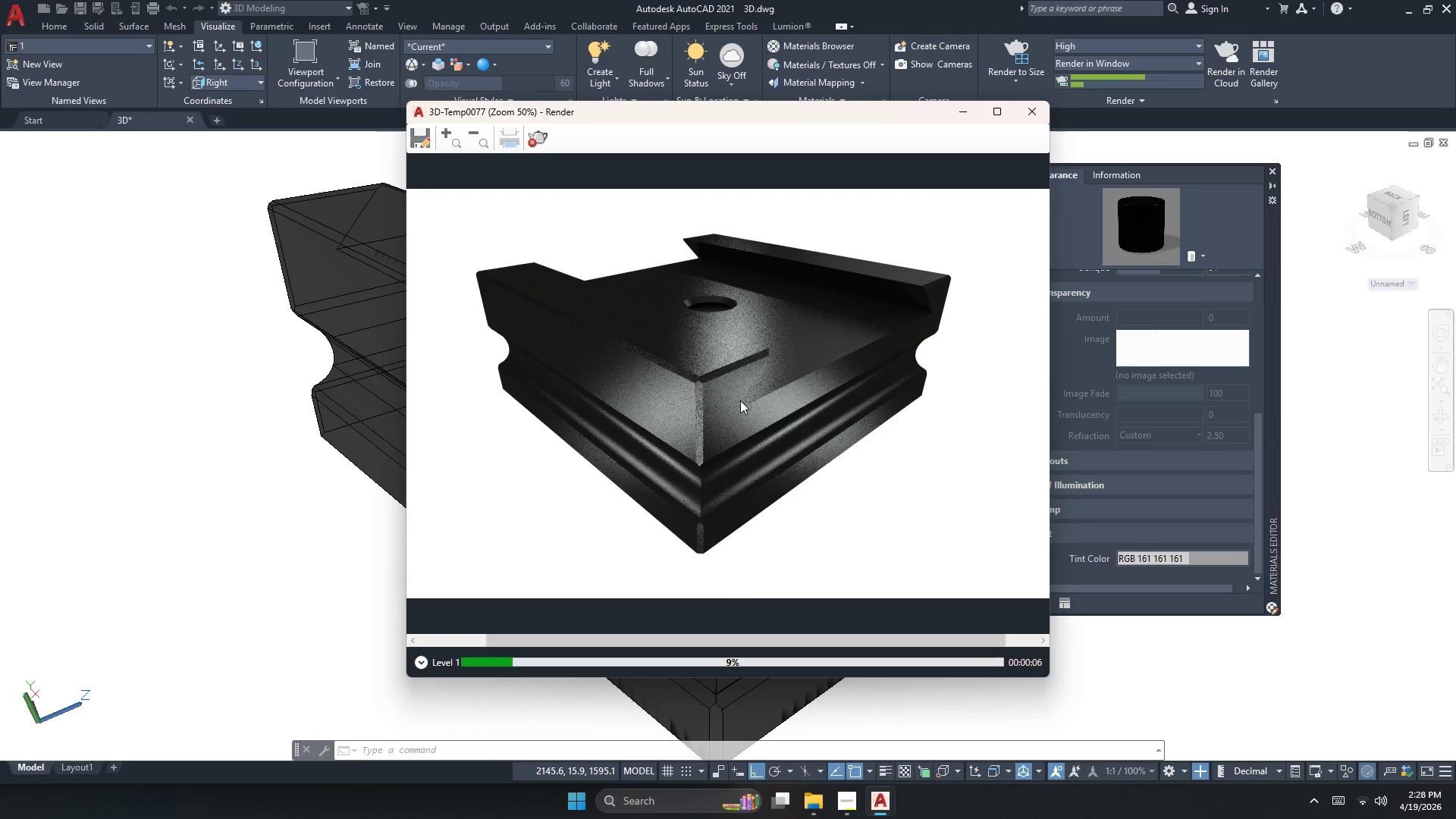 
wait(5.26)
 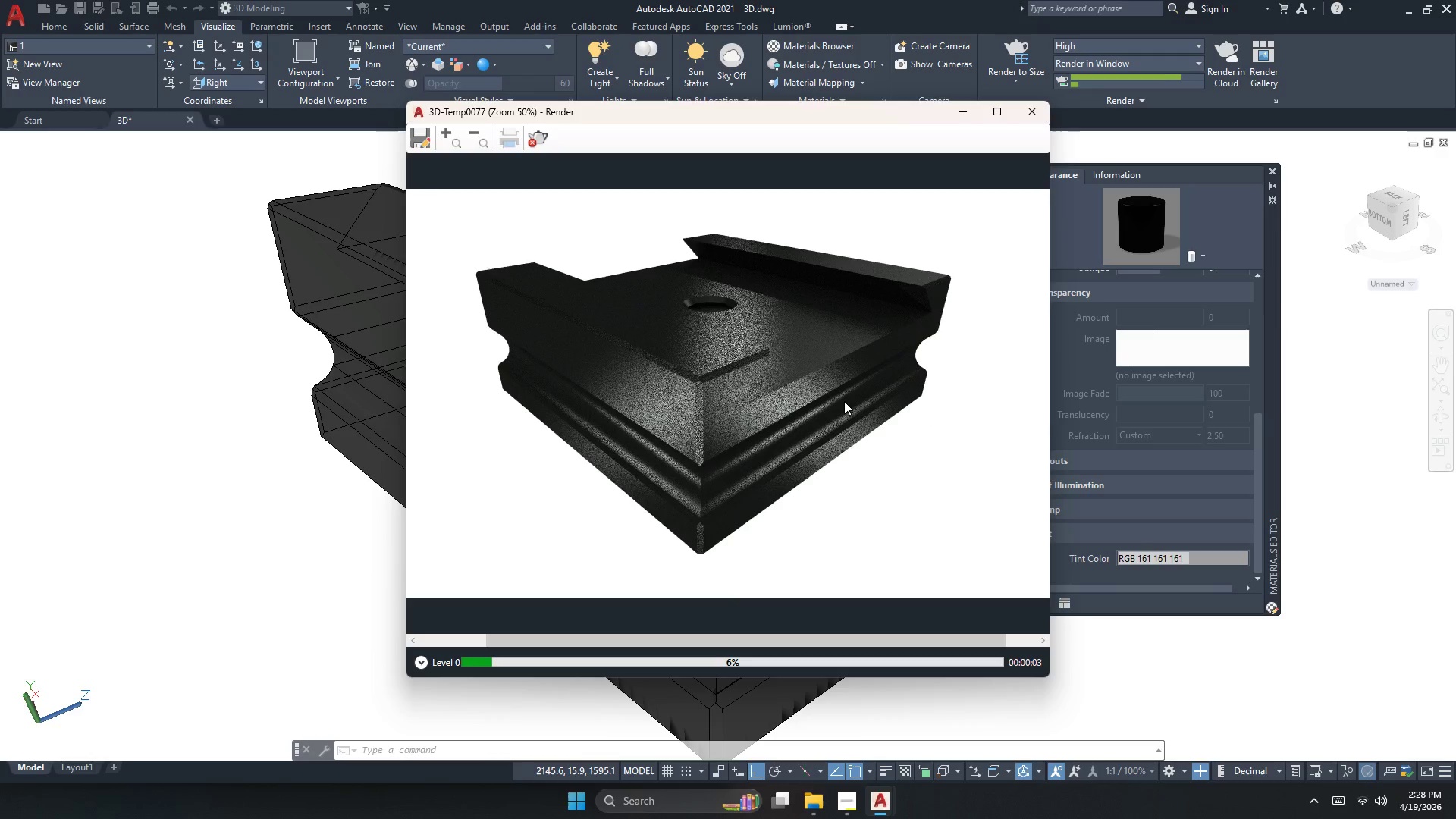 
scroll: coordinate [745, 415], scroll_direction: down, amount: 1.0
 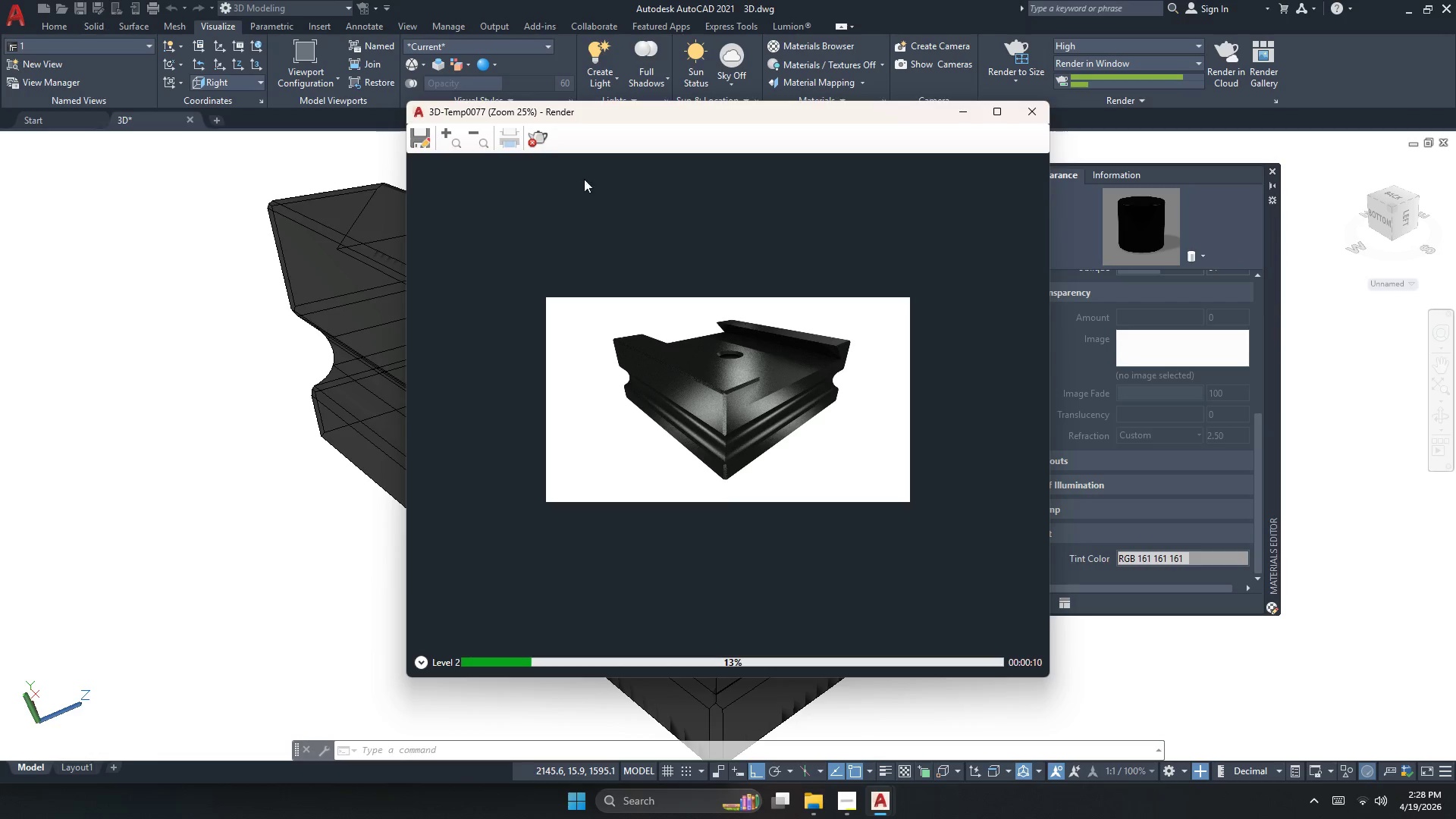 
left_click([543, 148])
 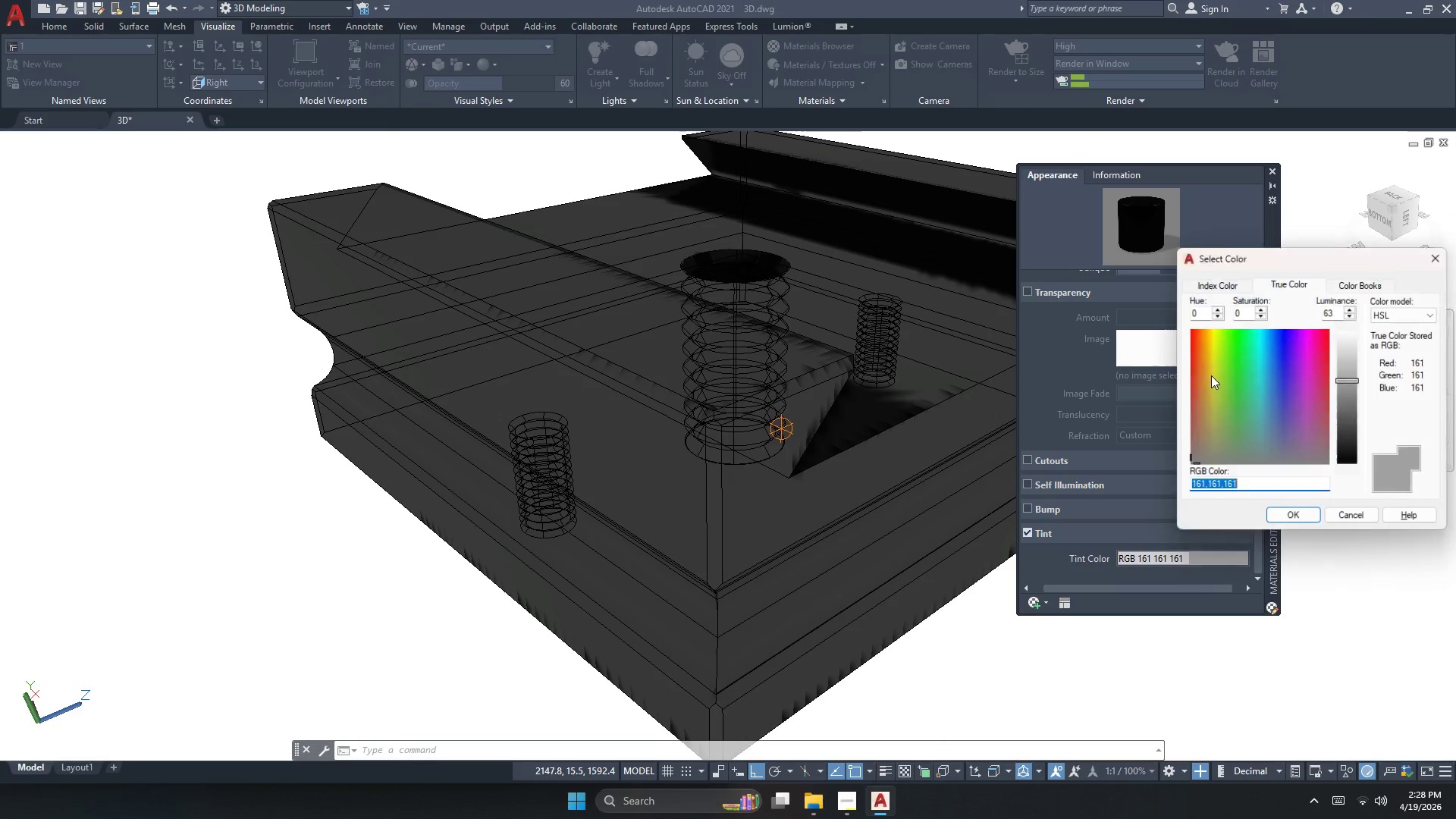 
double_click([1354, 364])
 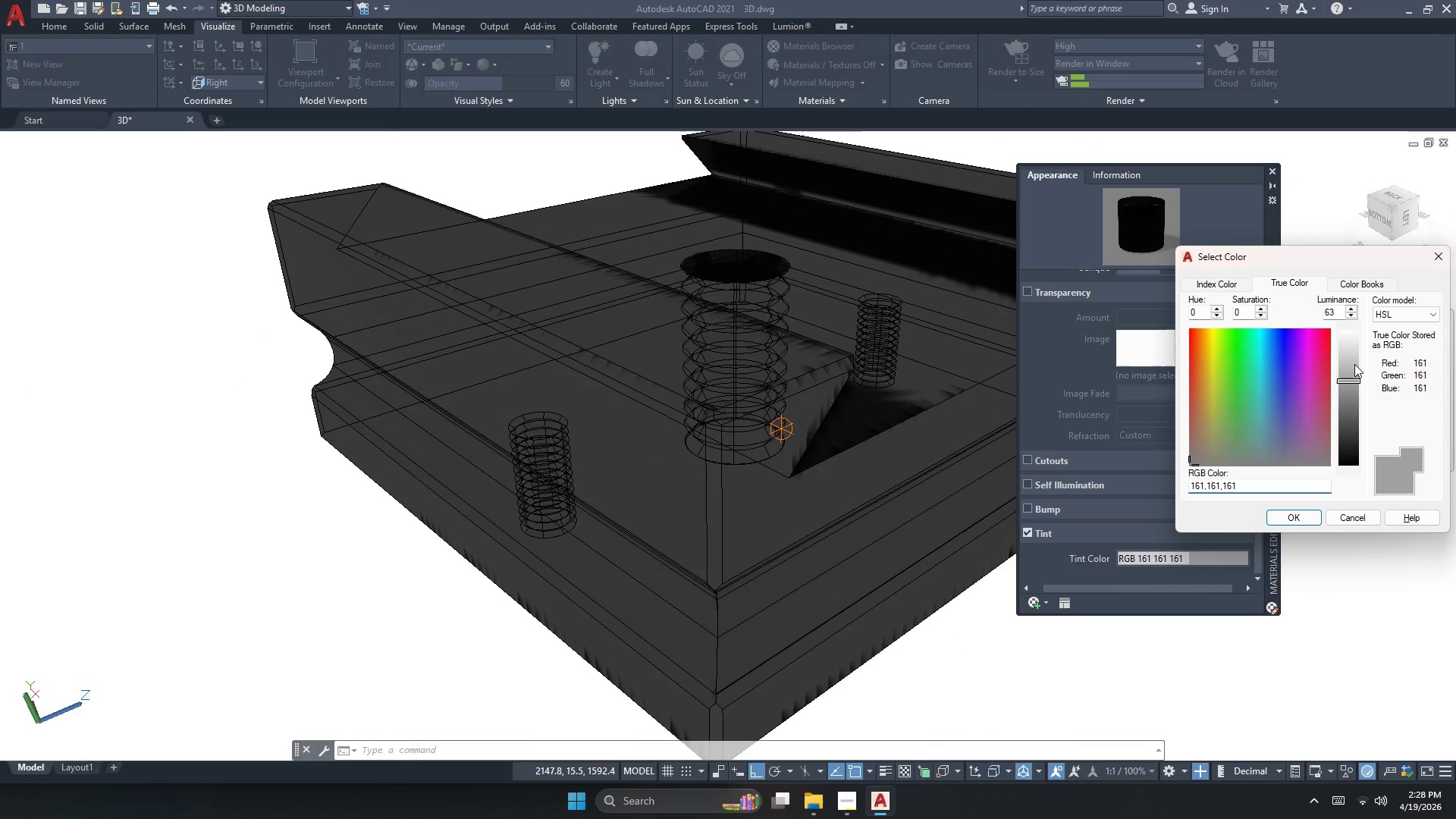 
triple_click([1354, 364])
 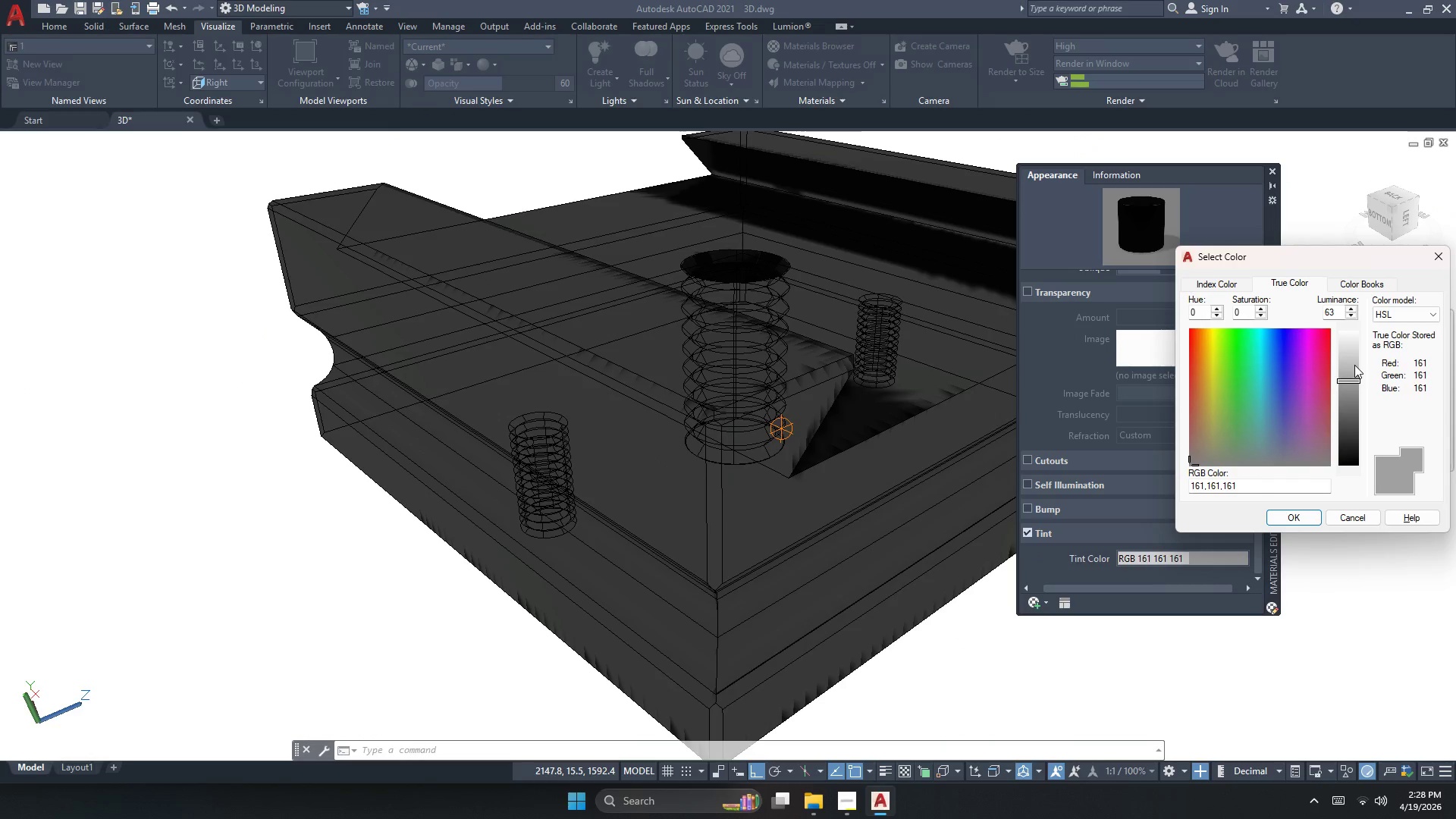 
left_click([1354, 365])
 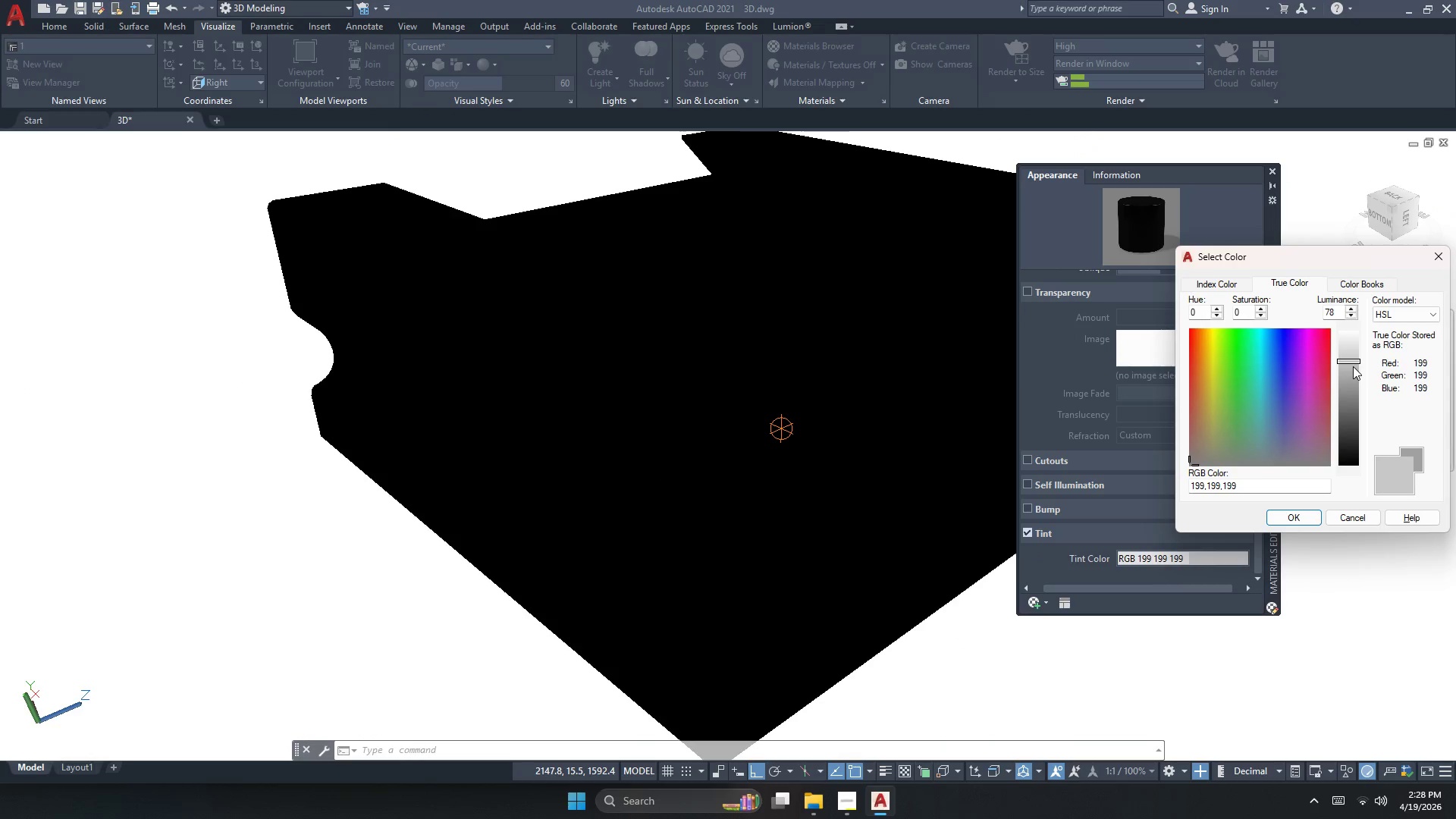 
double_click([1348, 350])
 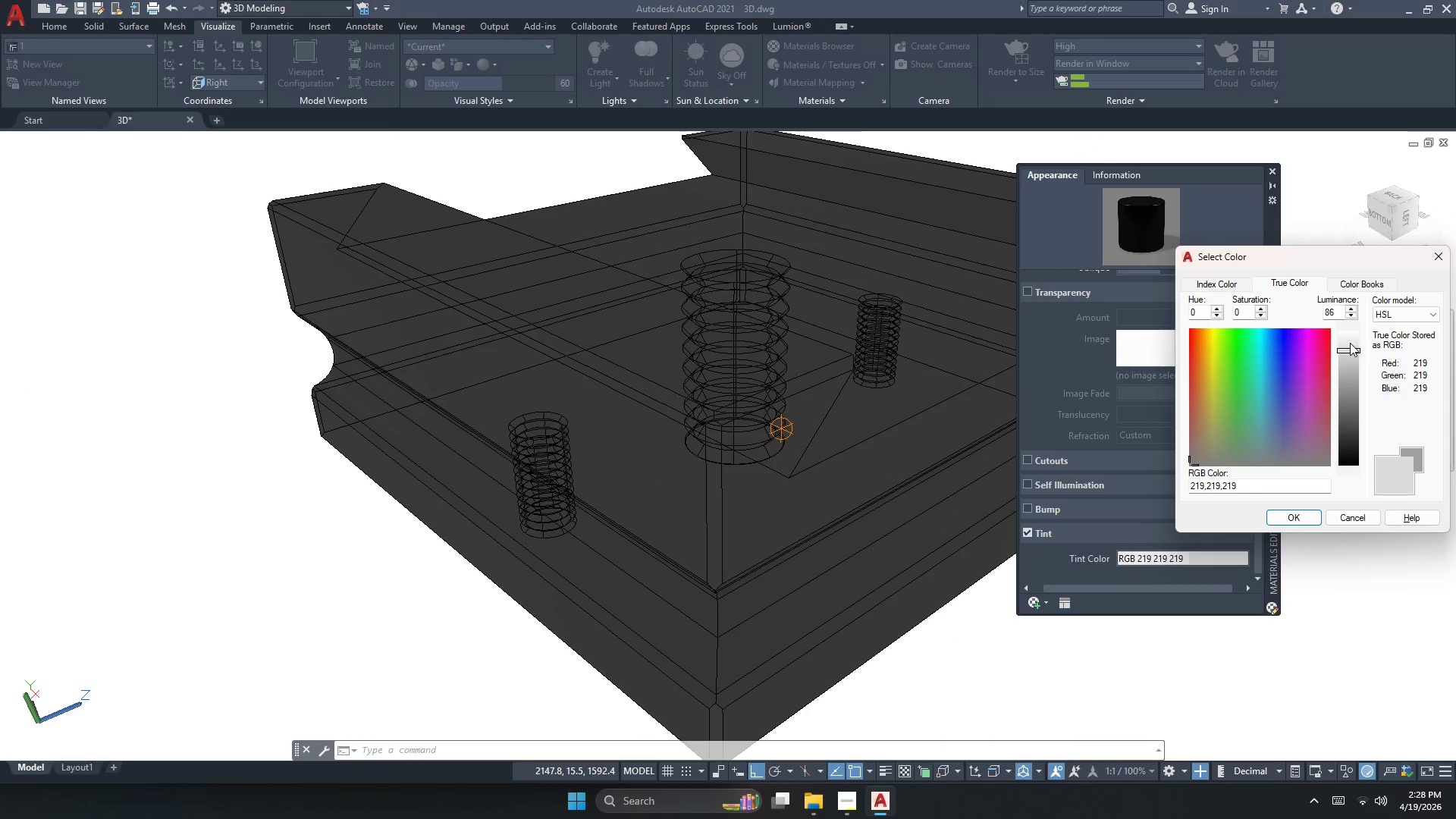 
left_click([1350, 343])
 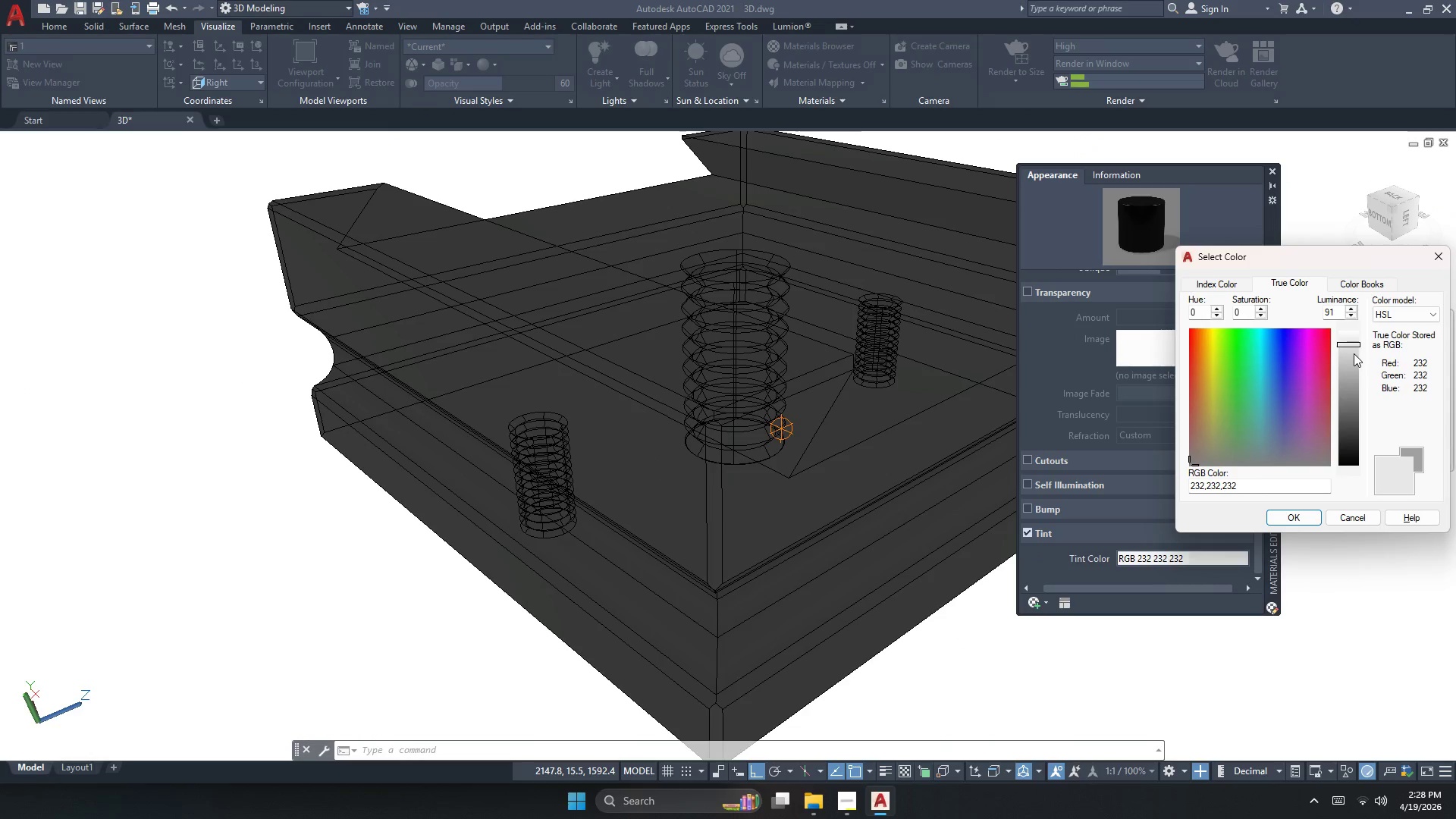 
double_click([1351, 356])
 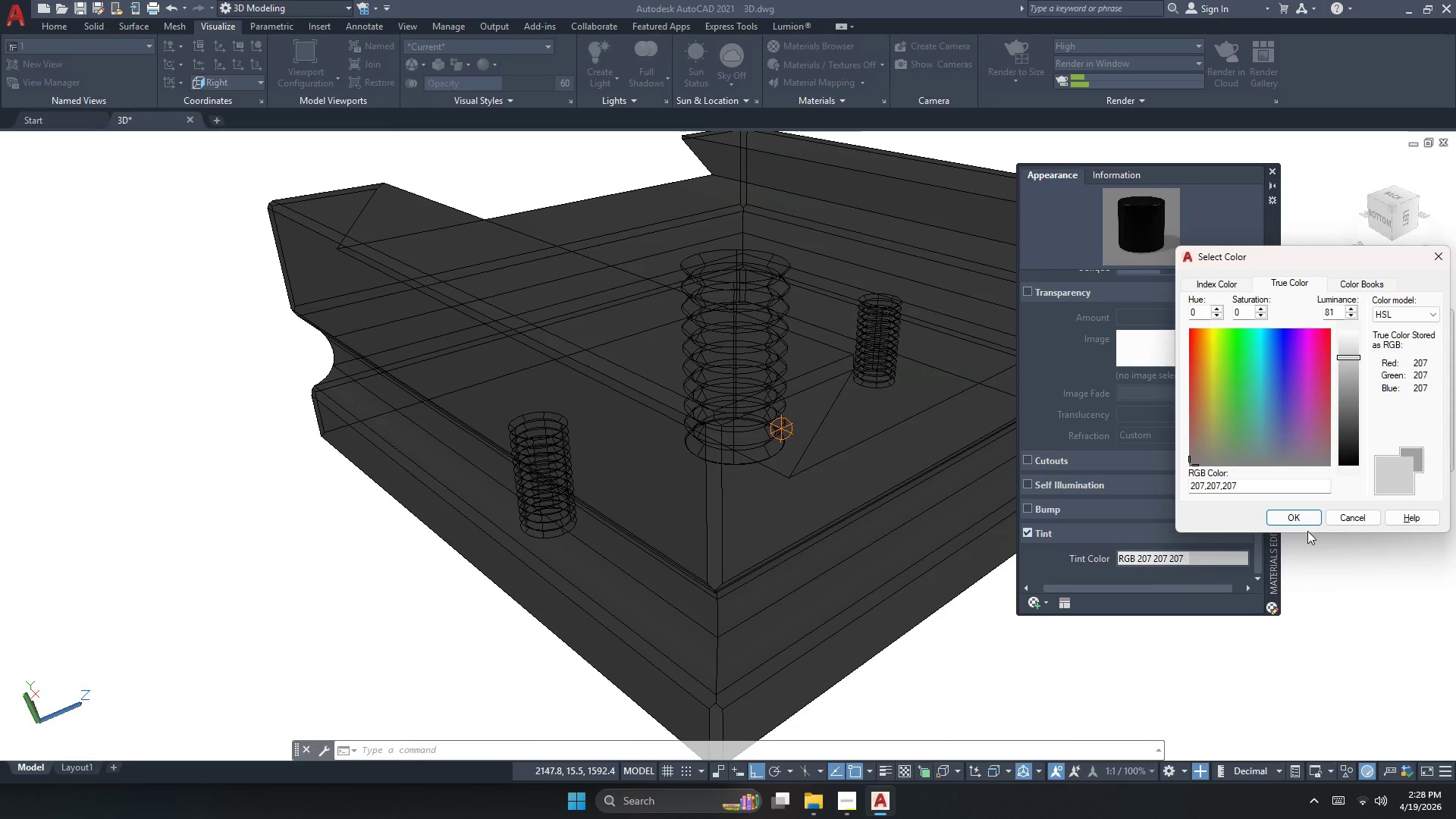 
left_click([1300, 522])
 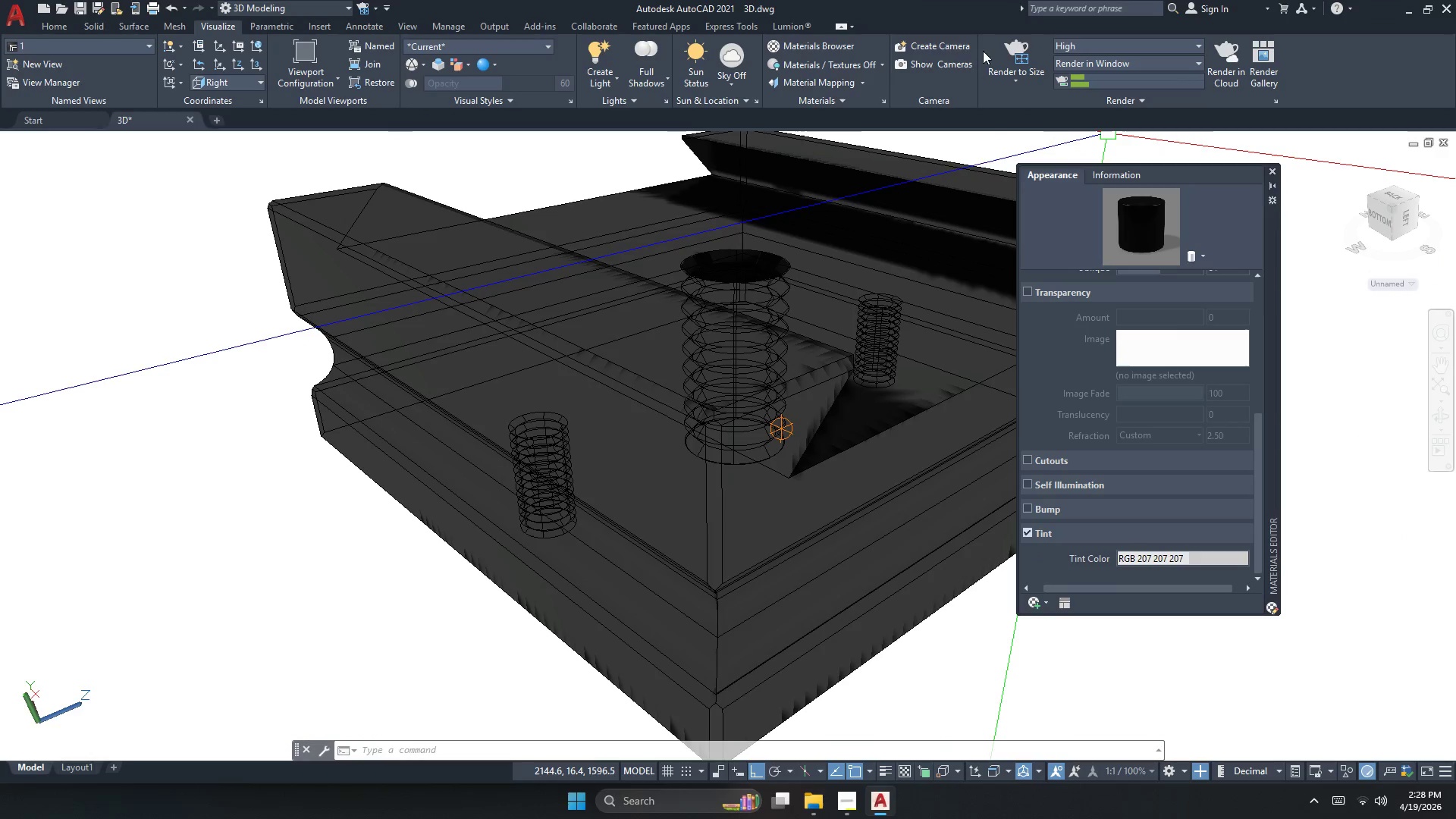 
left_click([1013, 49])
 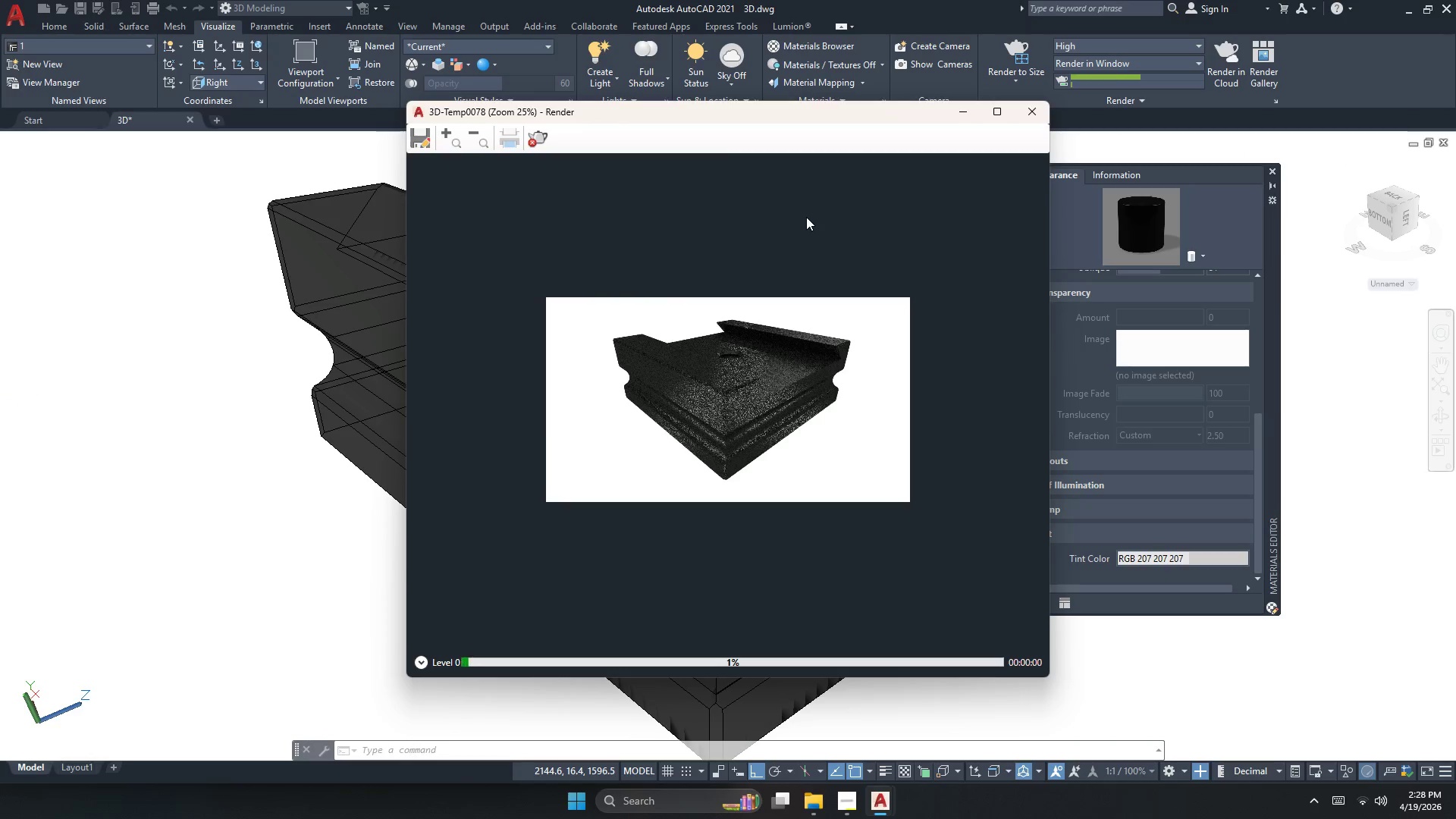 
scroll: coordinate [714, 388], scroll_direction: up, amount: 1.0
 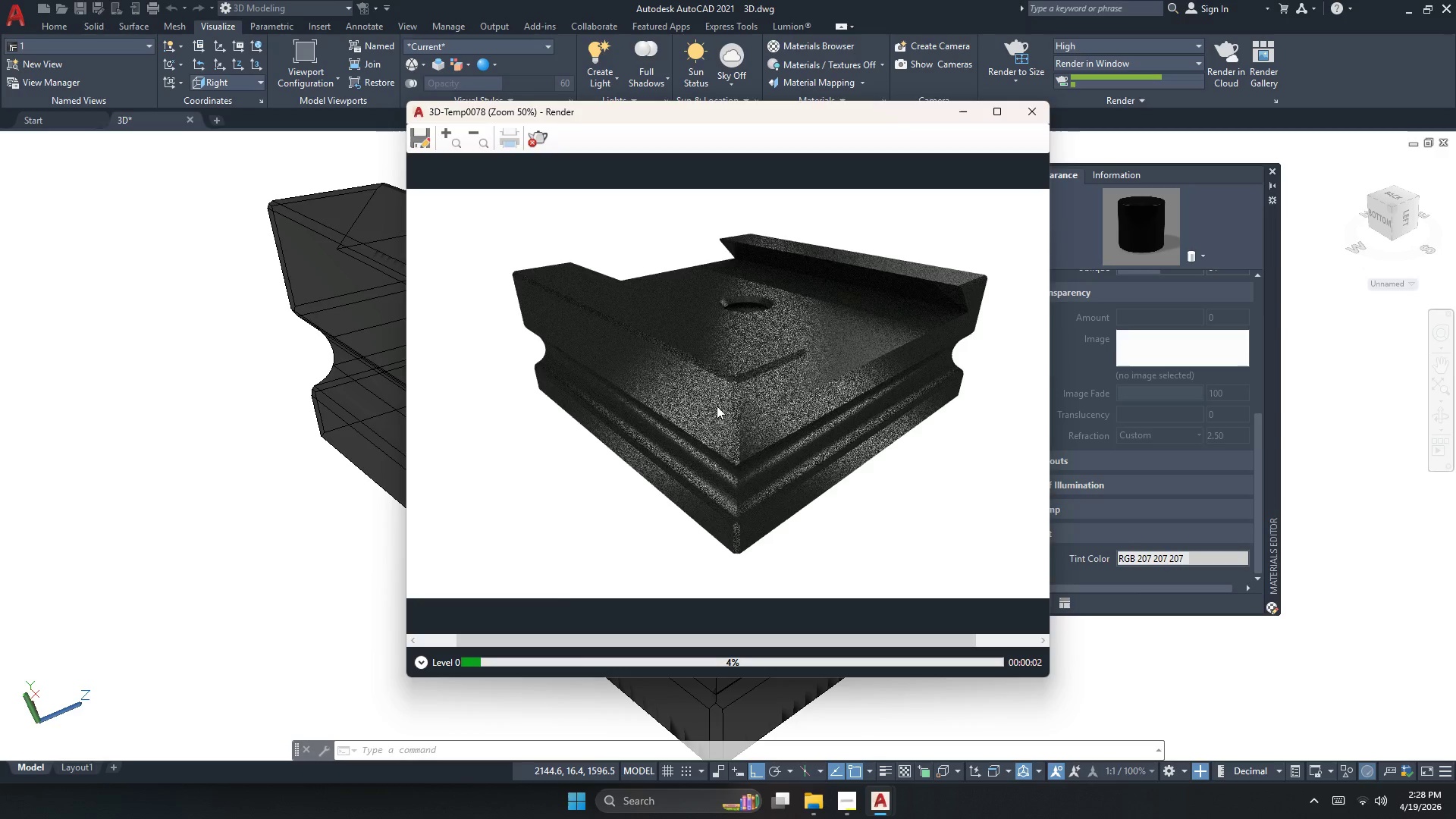 
scroll: coordinate [722, 409], scroll_direction: down, amount: 1.0
 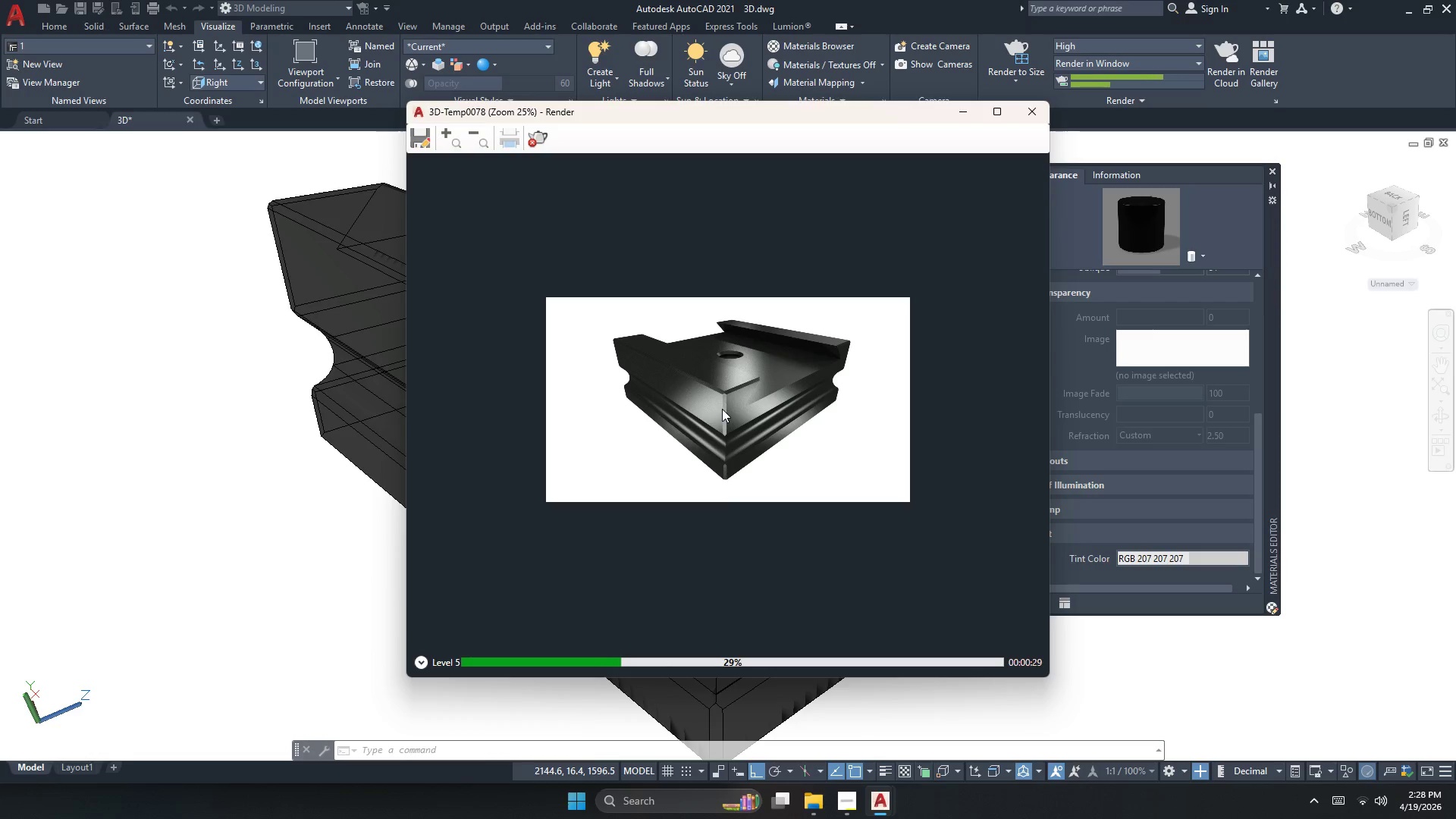 
wait(30.75)
 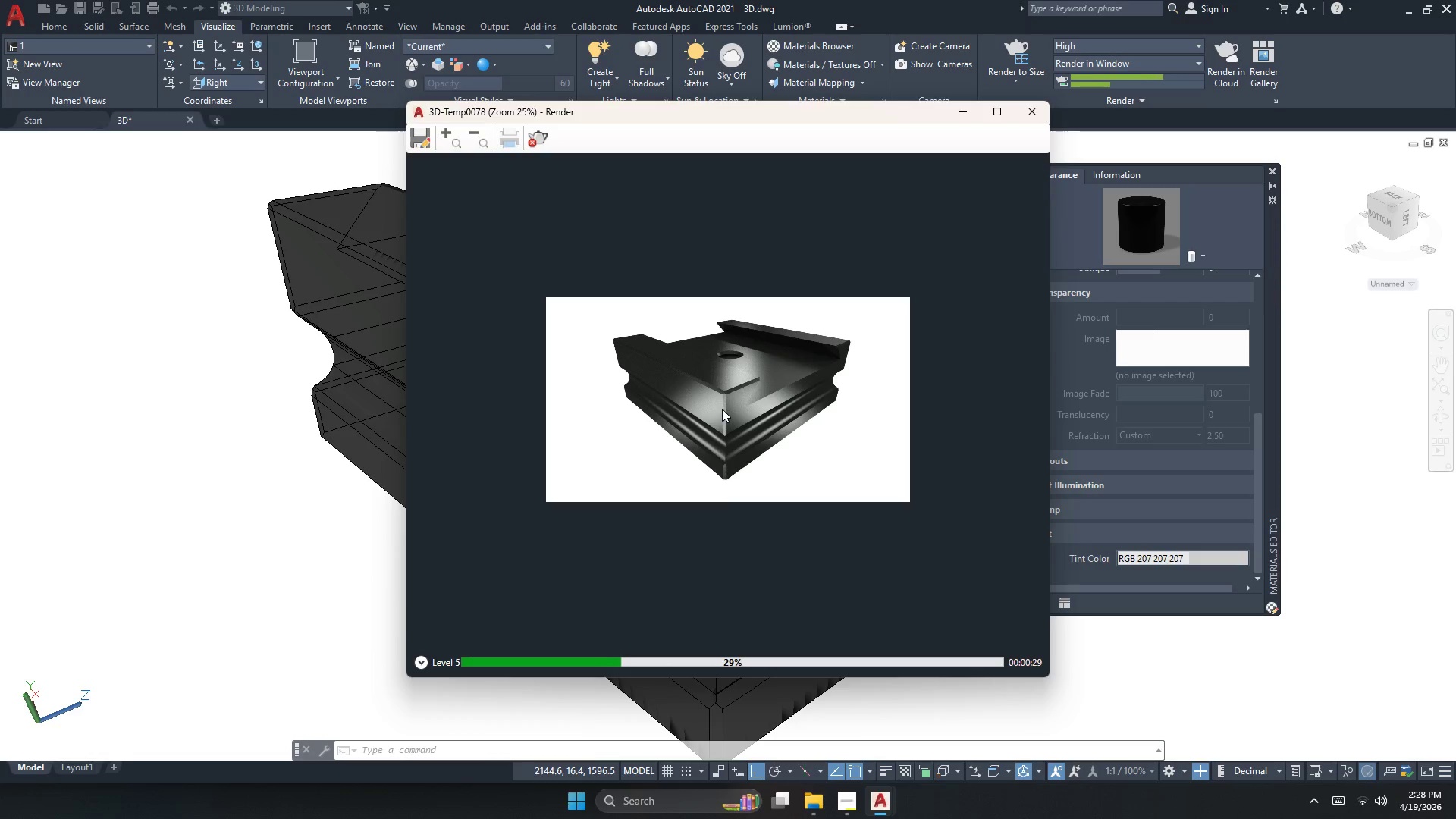 
scroll: coordinate [729, 398], scroll_direction: up, amount: 1.0
 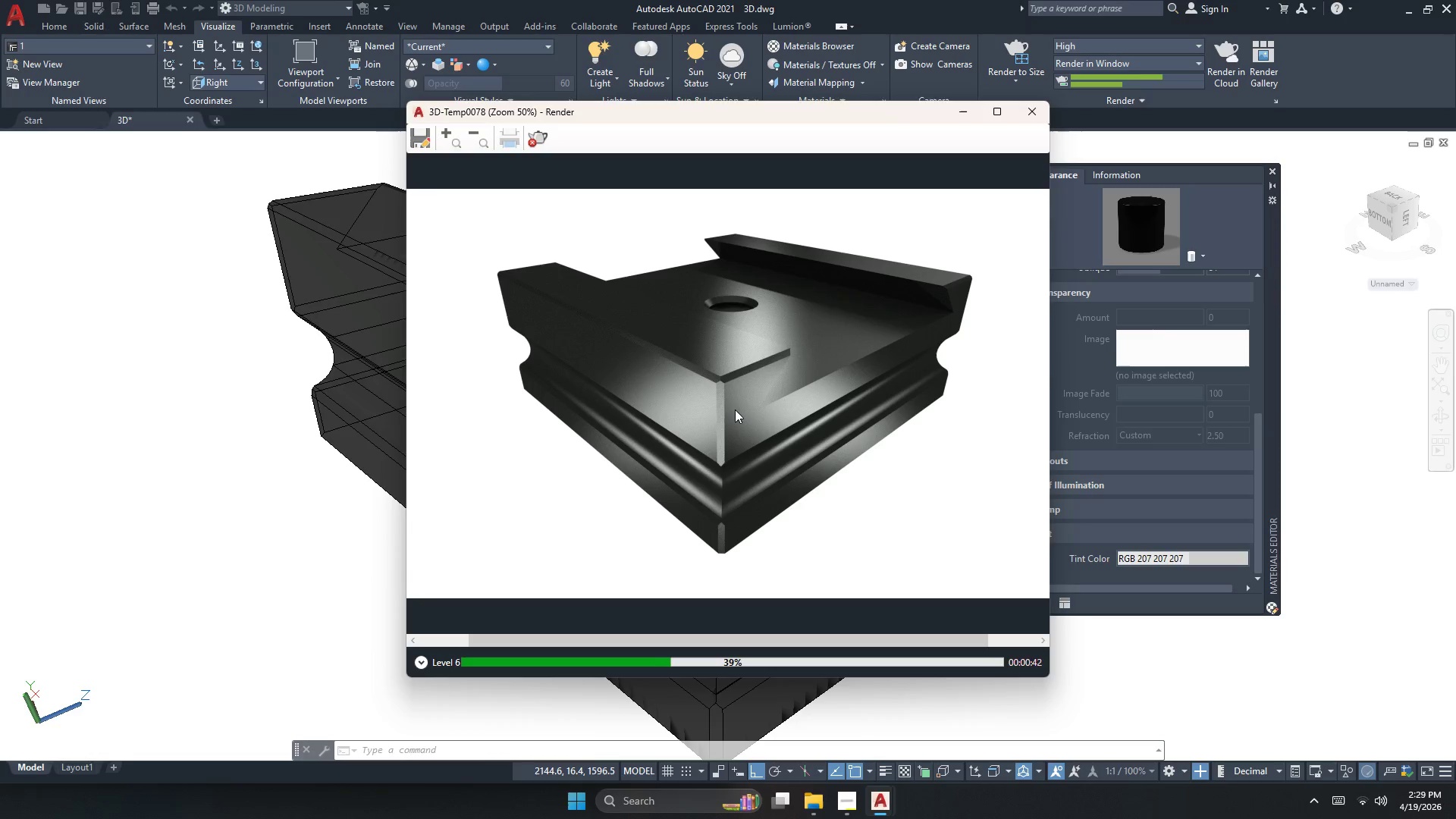 
wait(10.64)
 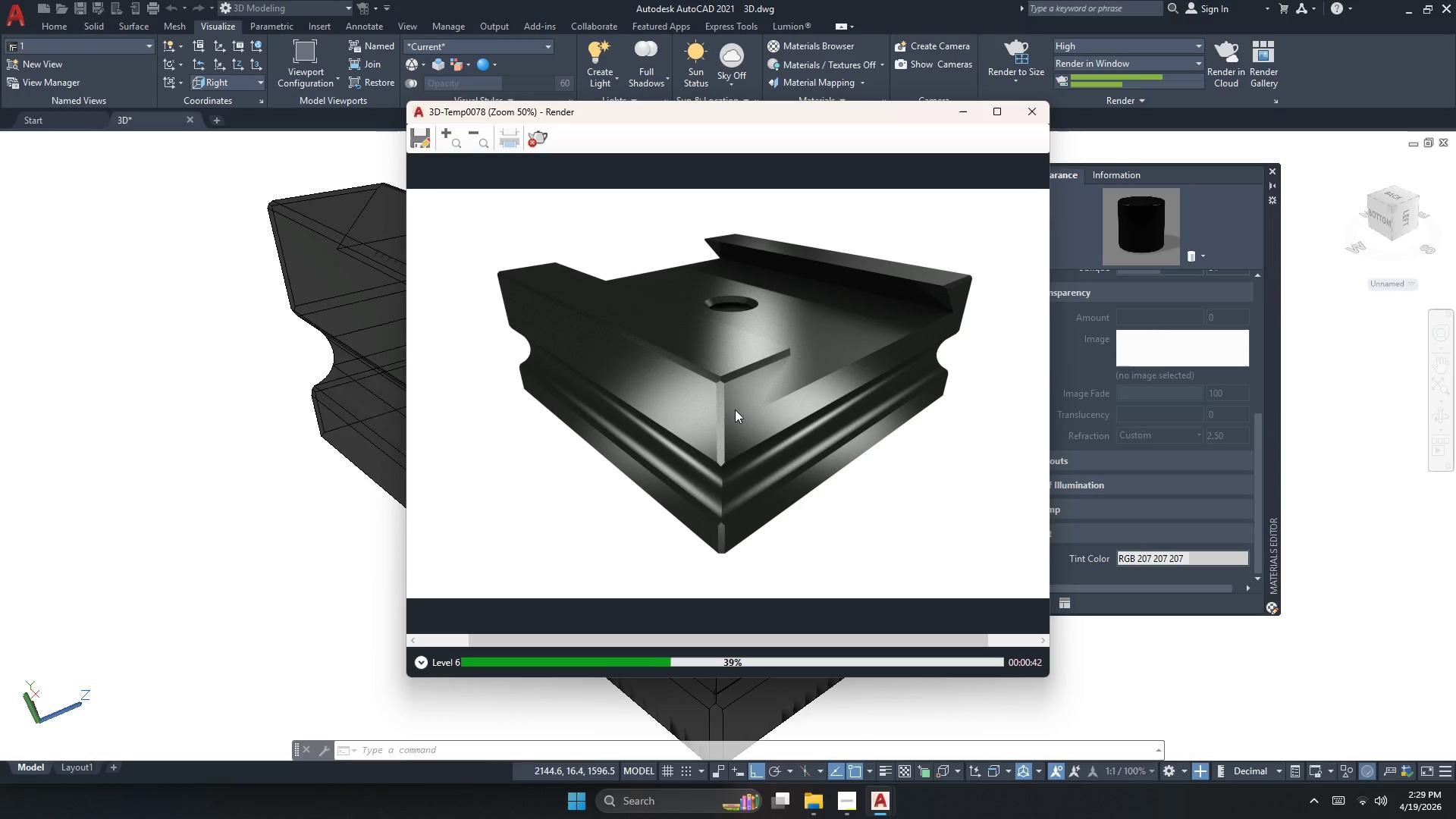 
scroll: coordinate [728, 554], scroll_direction: down, amount: 2.0